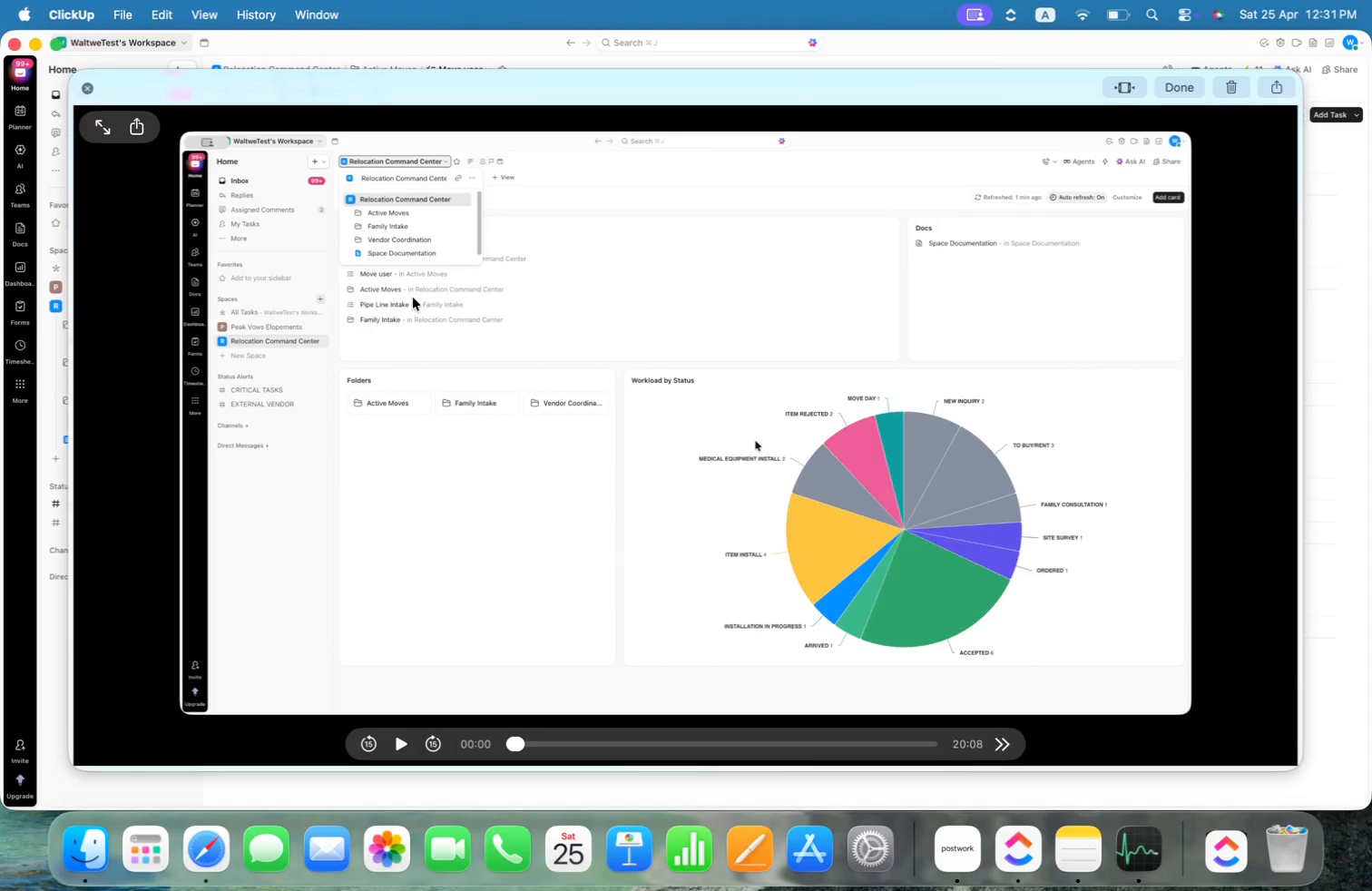 
left_click_drag(start_coordinate=[520, 740], to_coordinate=[946, 746])
 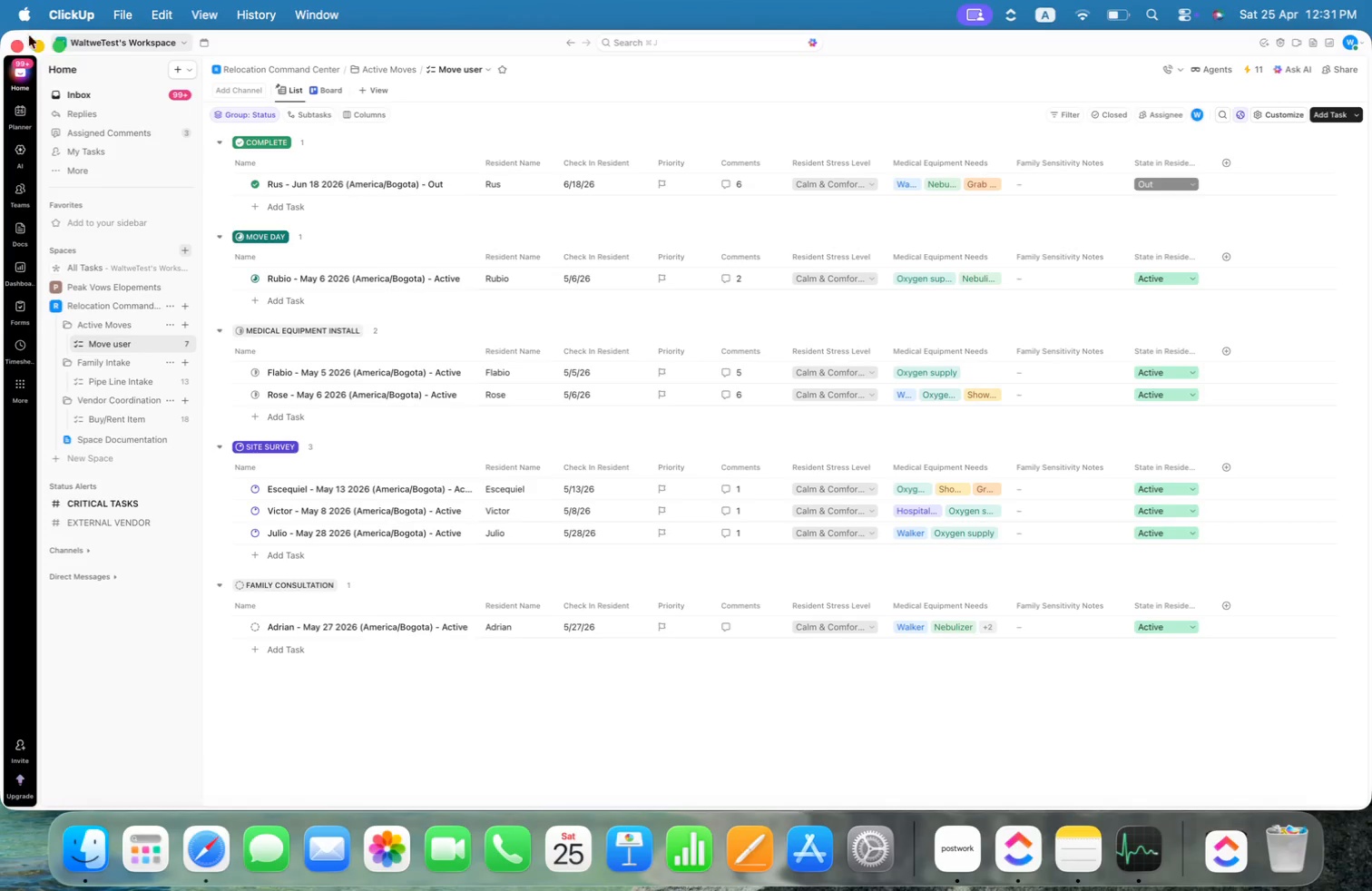 
wait(6.89)
 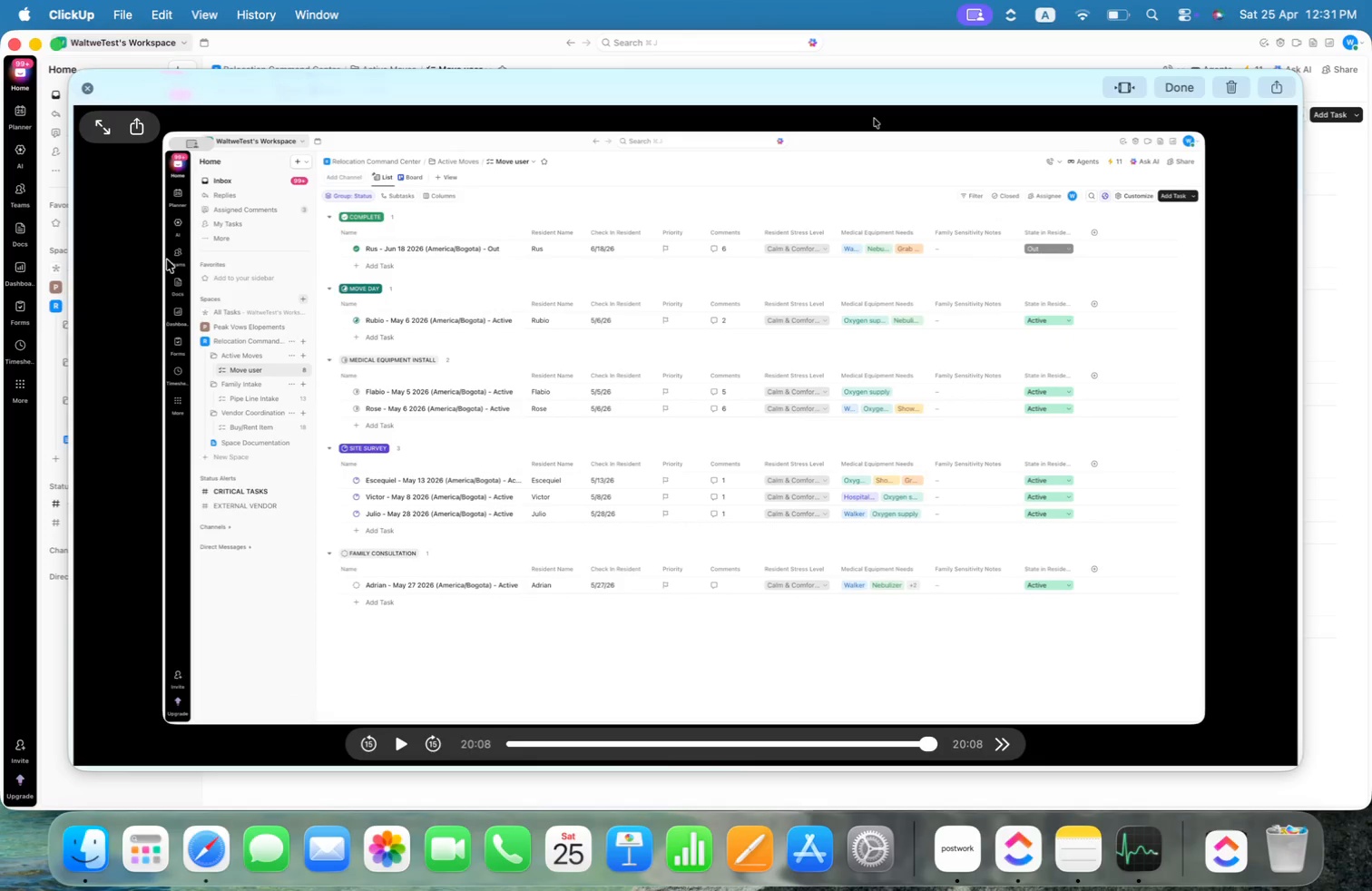 
left_click([87, 863])
 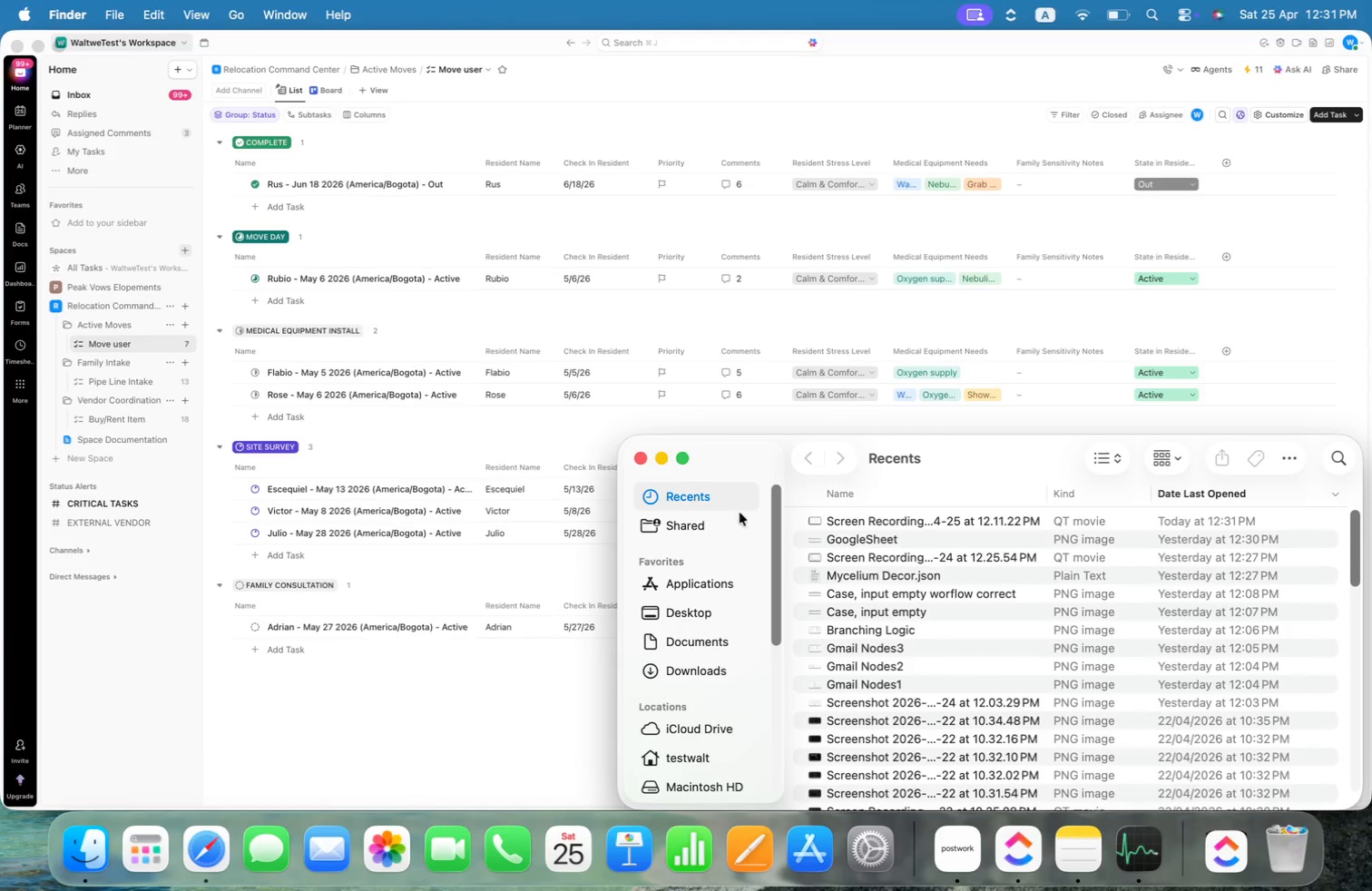 
left_click_drag(start_coordinate=[992, 451], to_coordinate=[647, 113])
 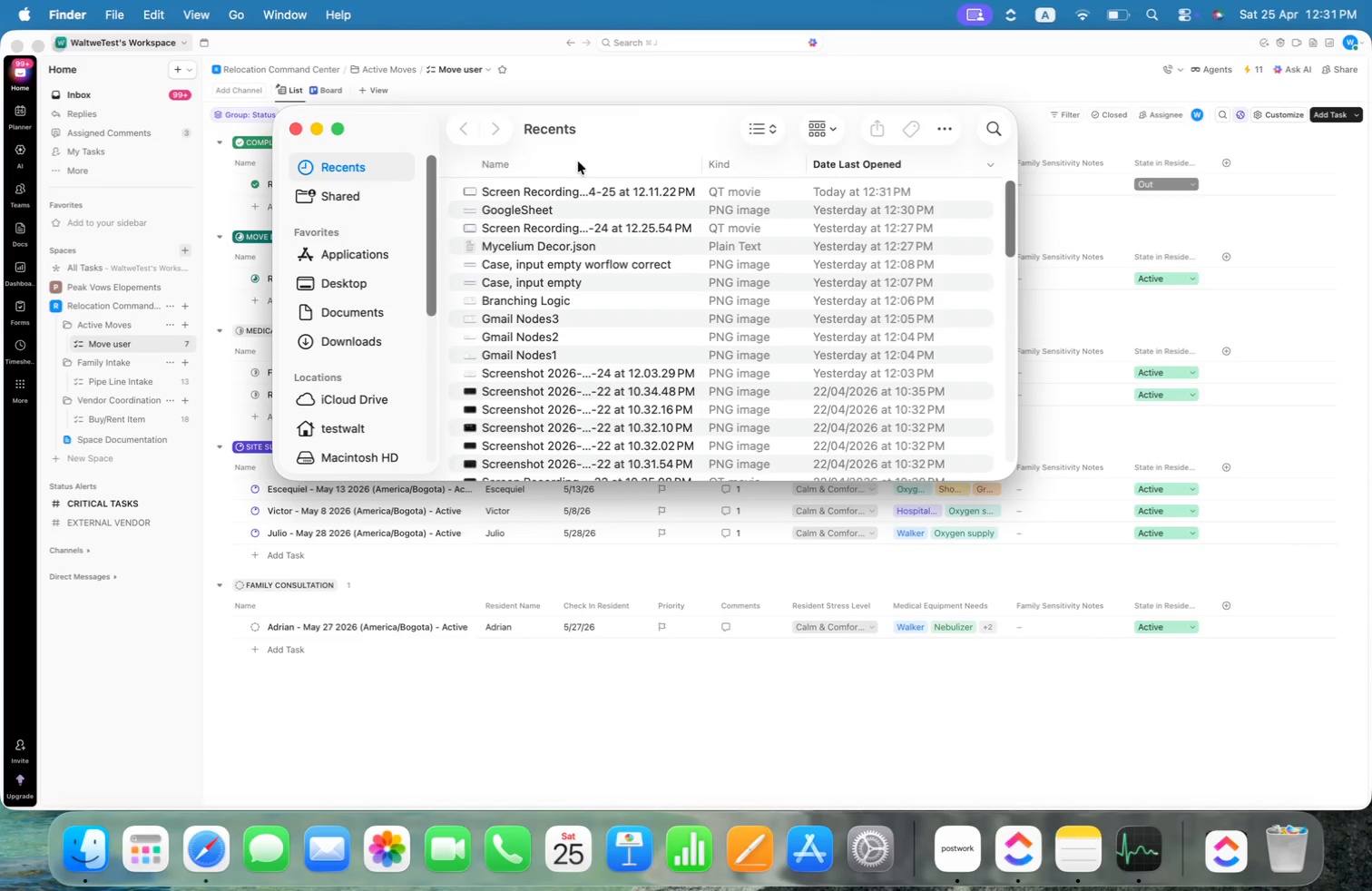 
mouse_move([562, 193])
 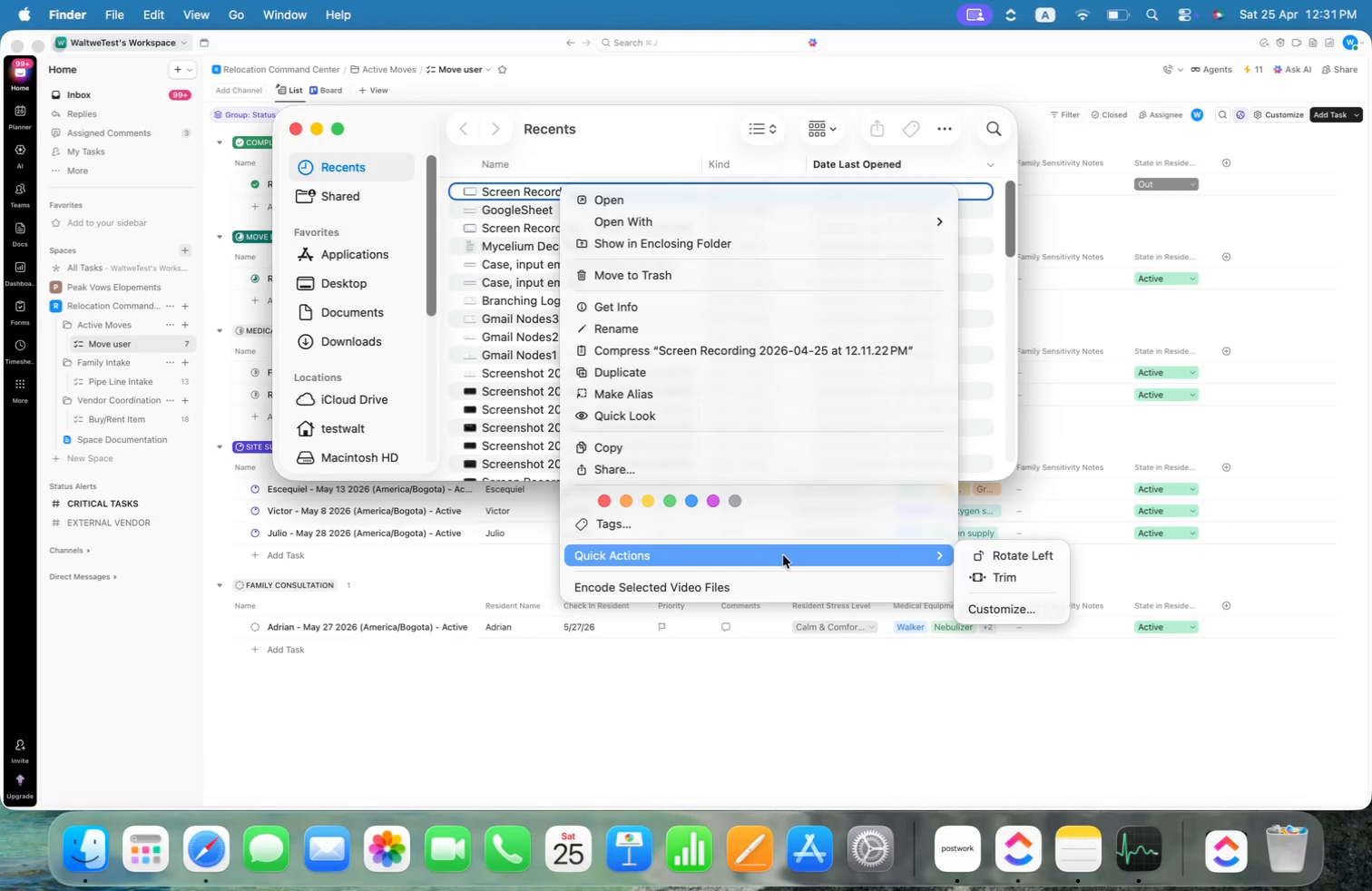 
wait(7.67)
 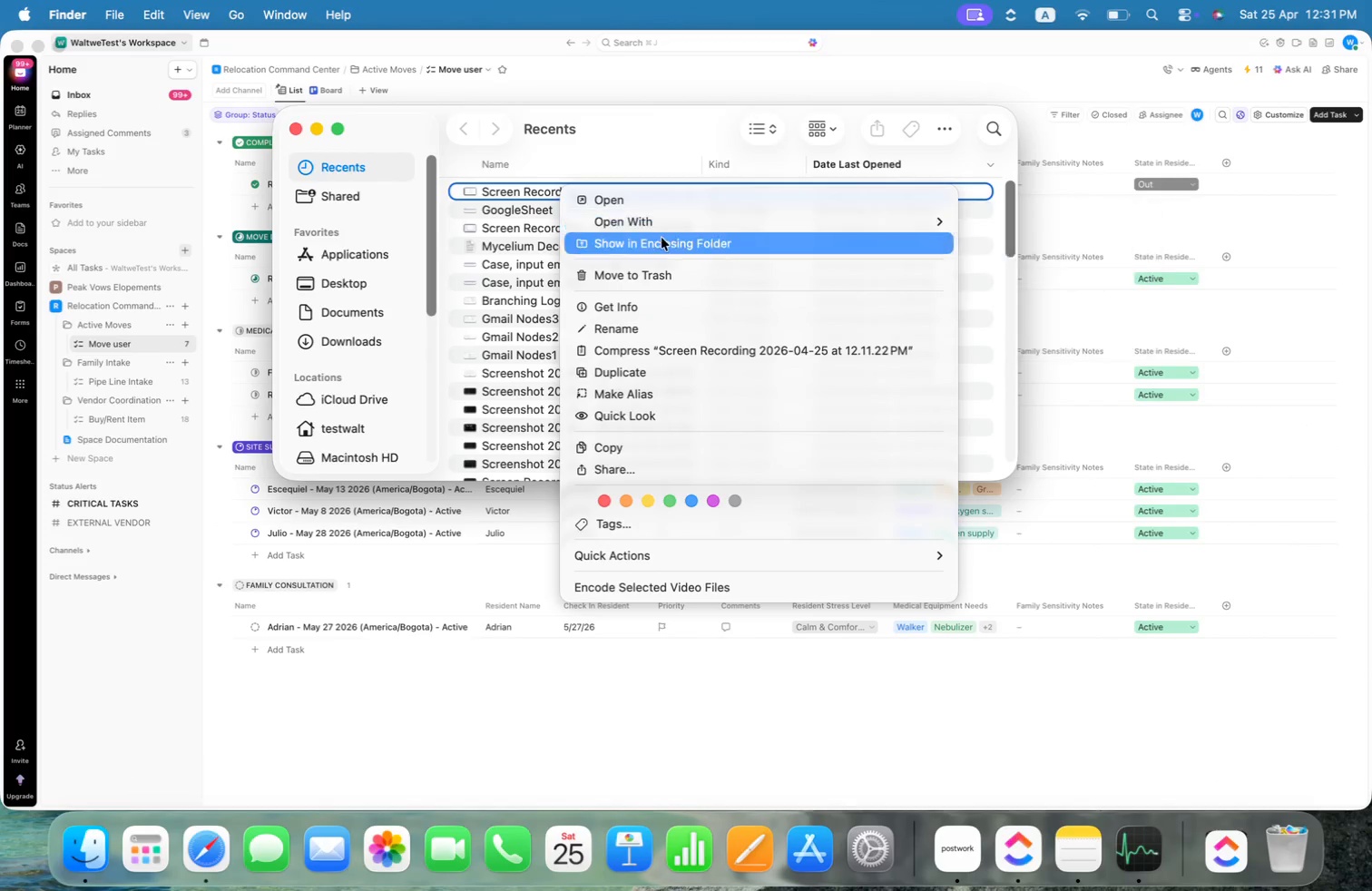 
left_click([734, 355])
 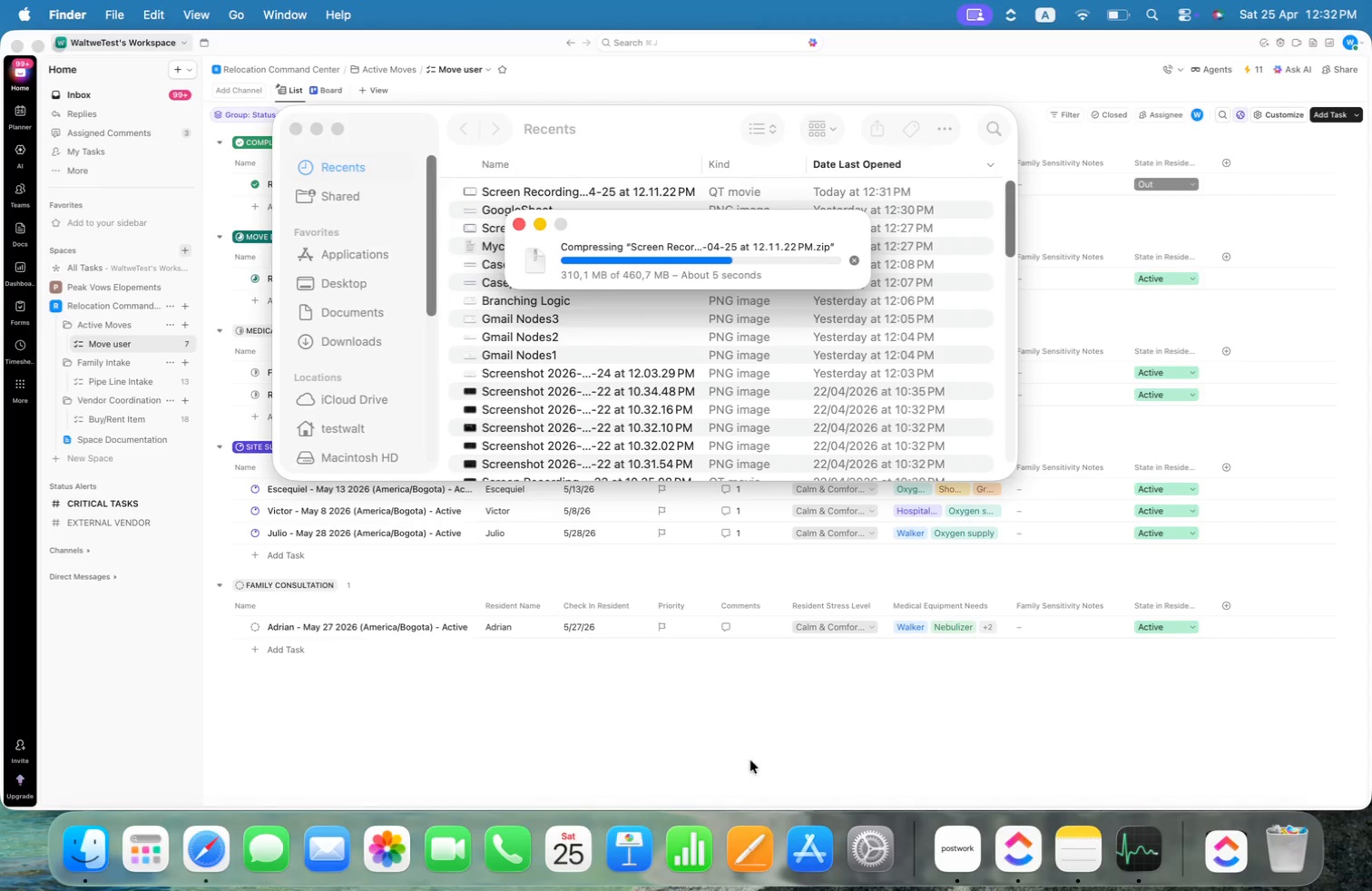 
wait(6.75)
 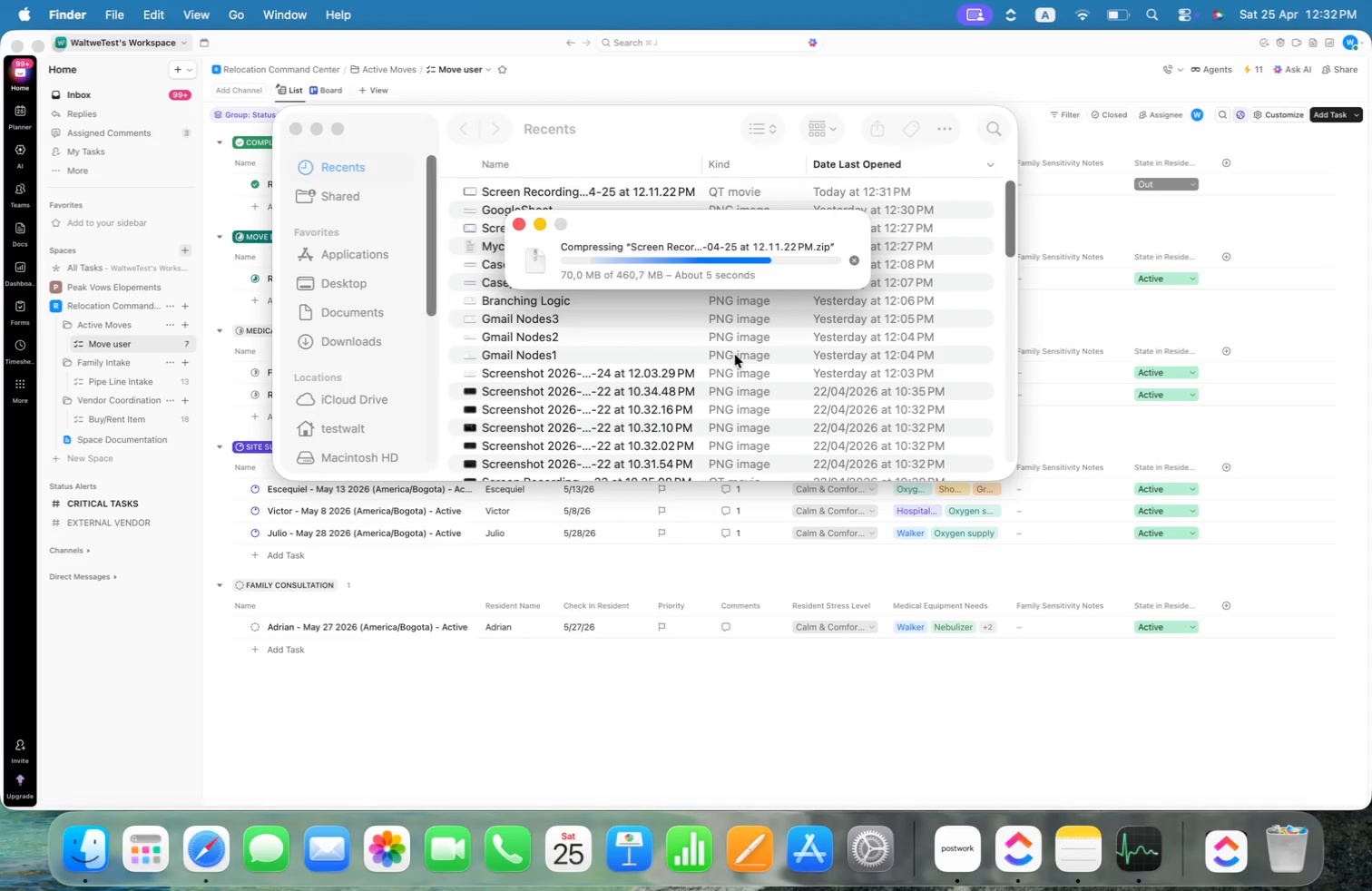 
left_click([1073, 850])
 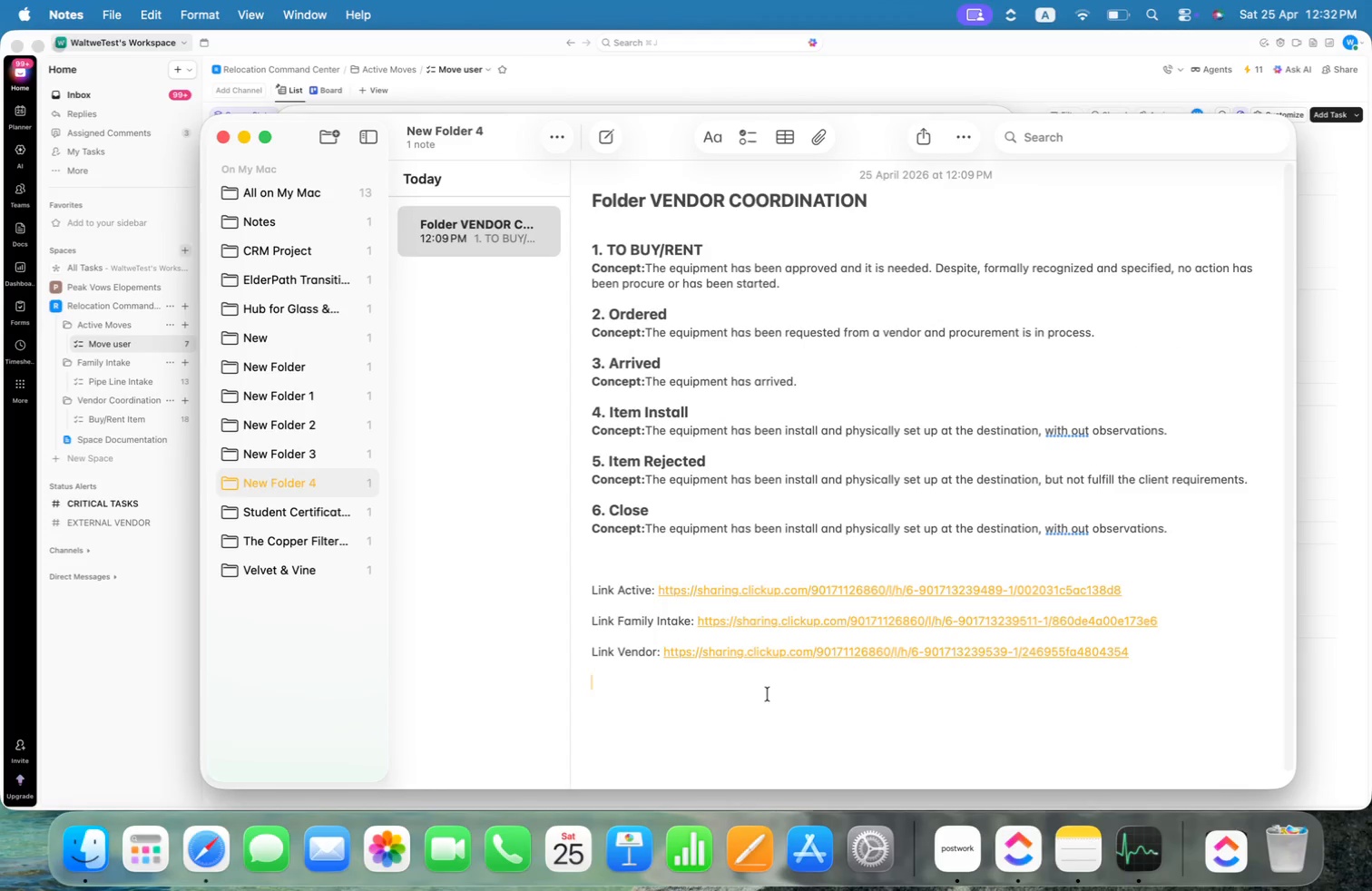 
key(Alt+Shift+V)
 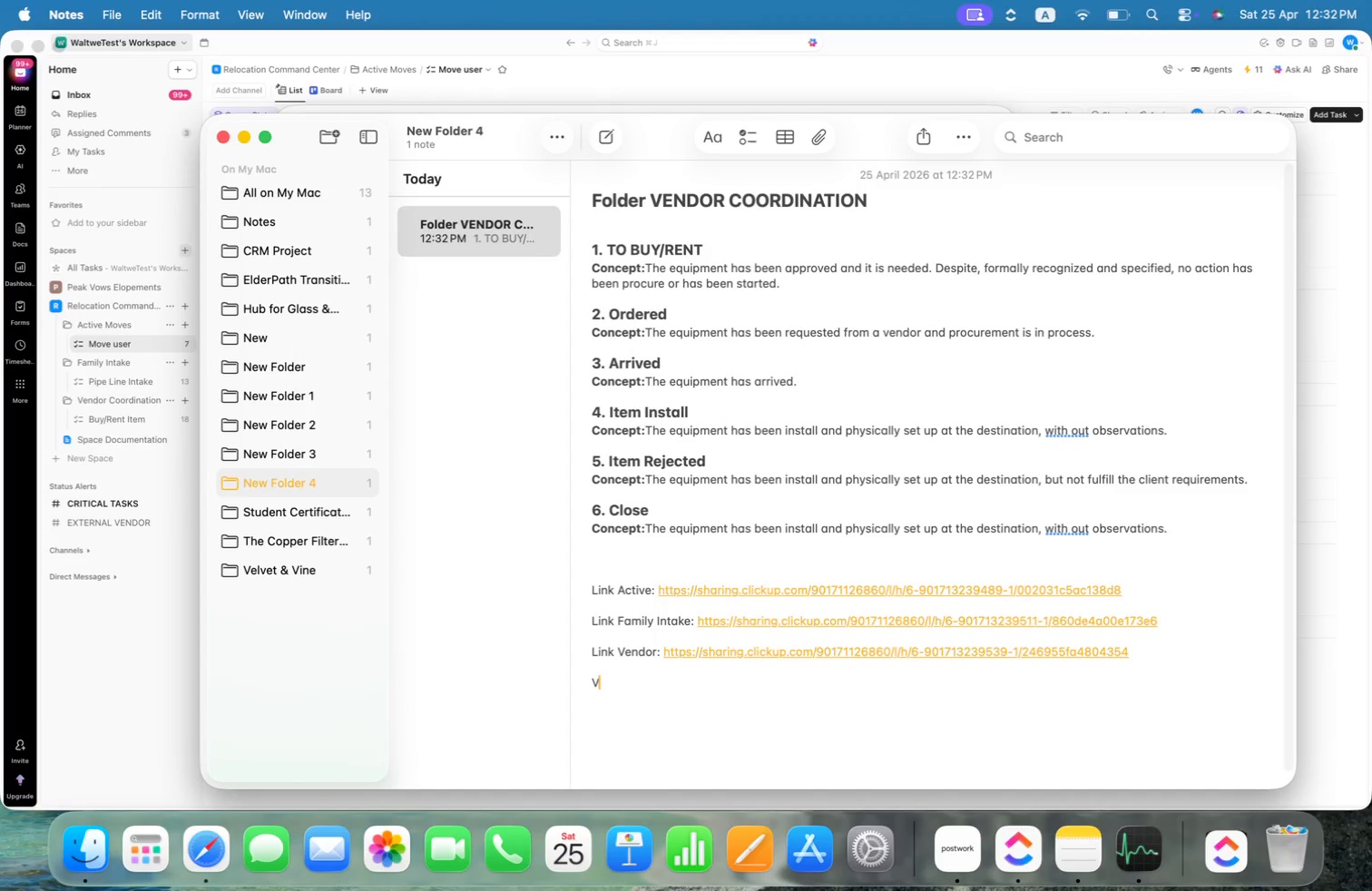 
key(Alt+I)
 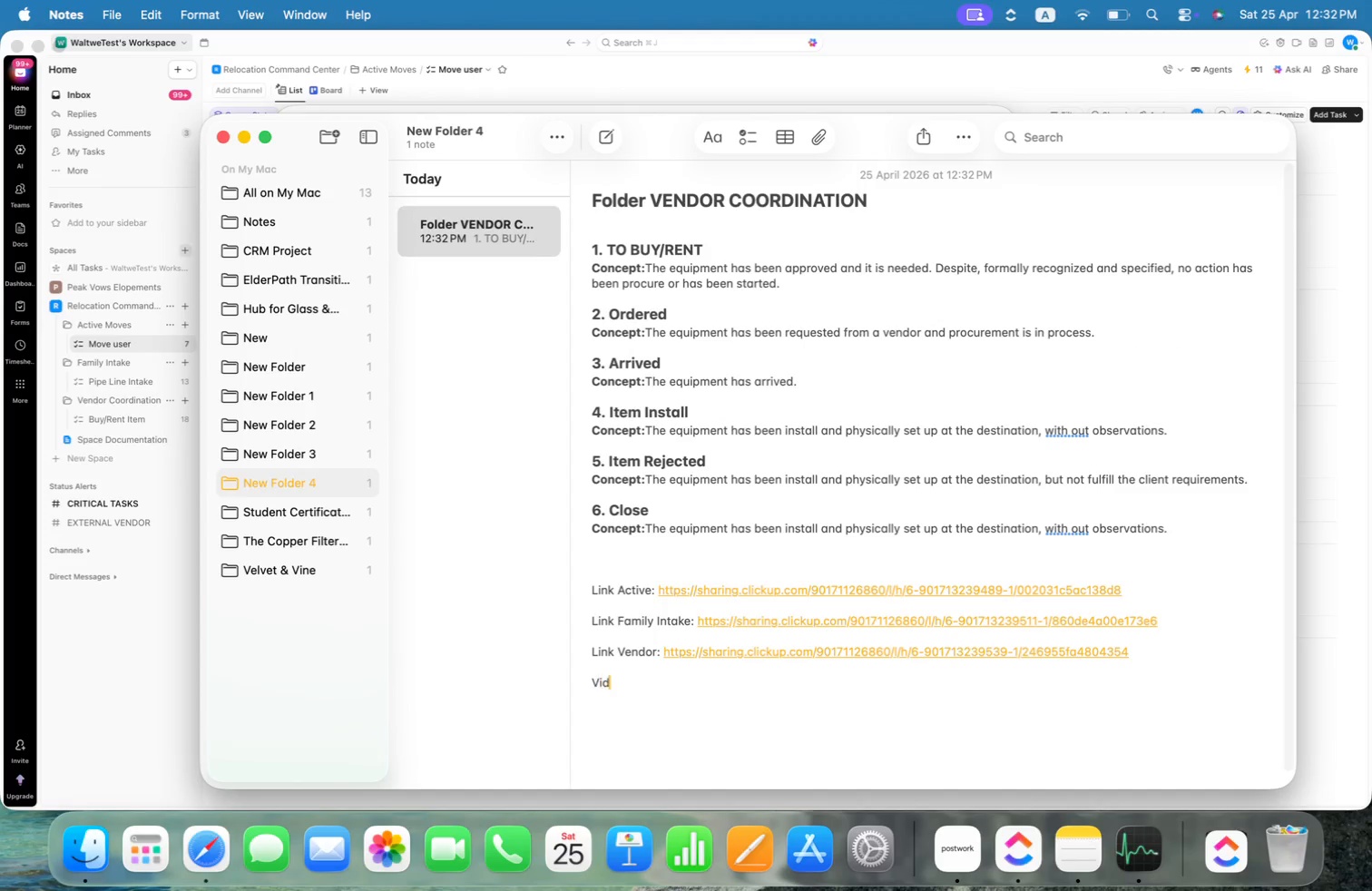 
key(Alt+D)
 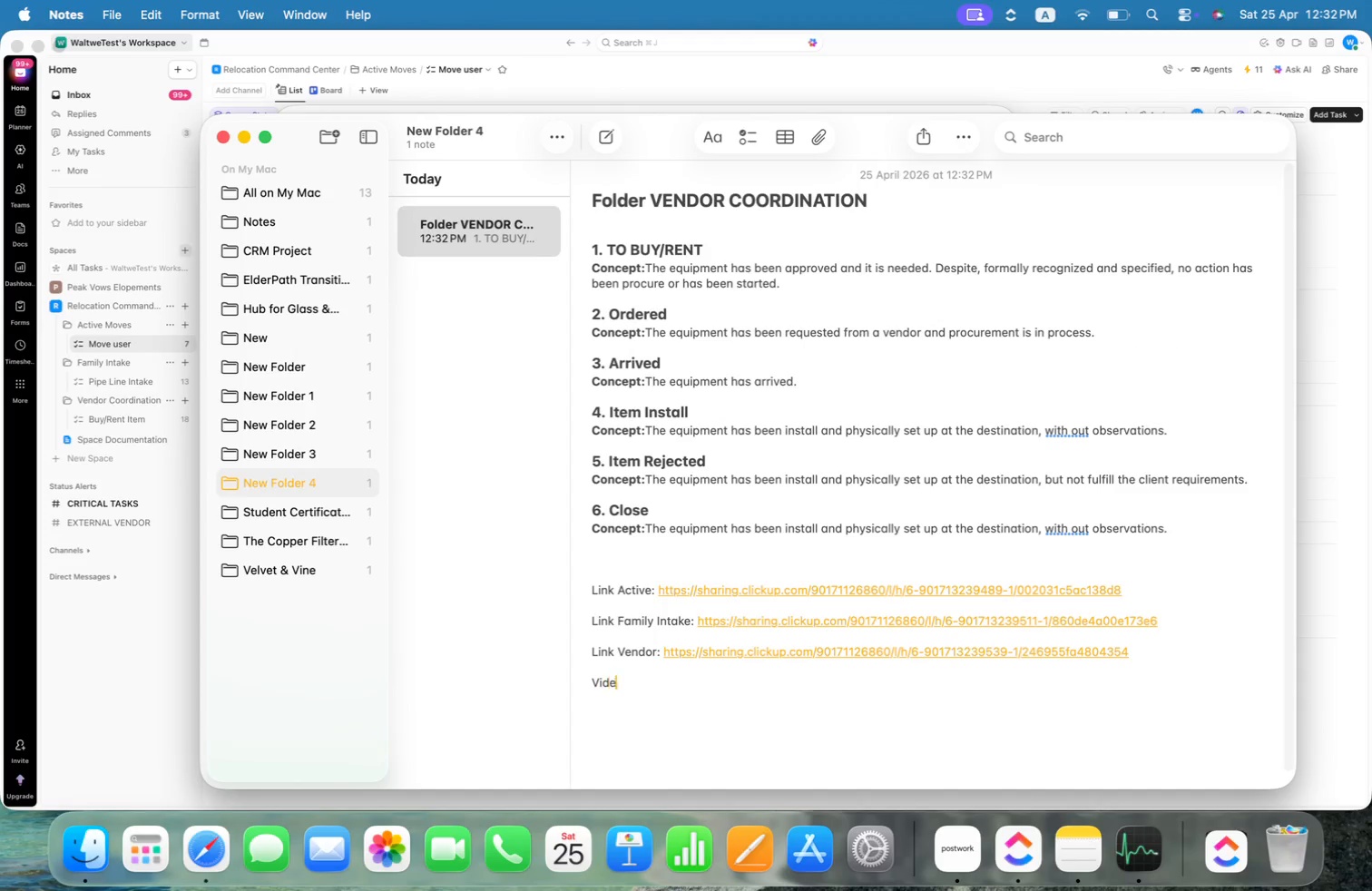 
key(Alt+E)
 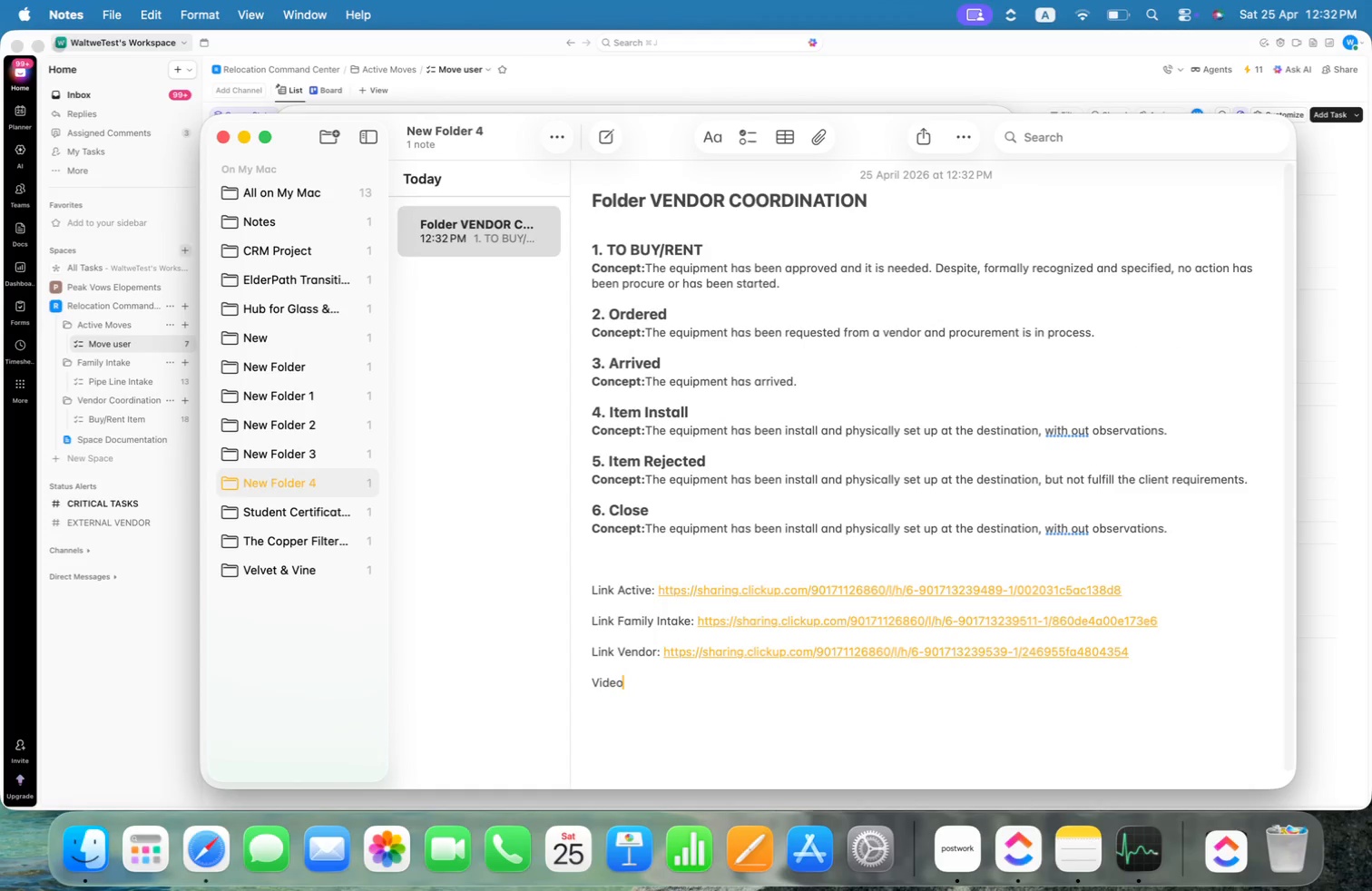 
key(Alt+O)
 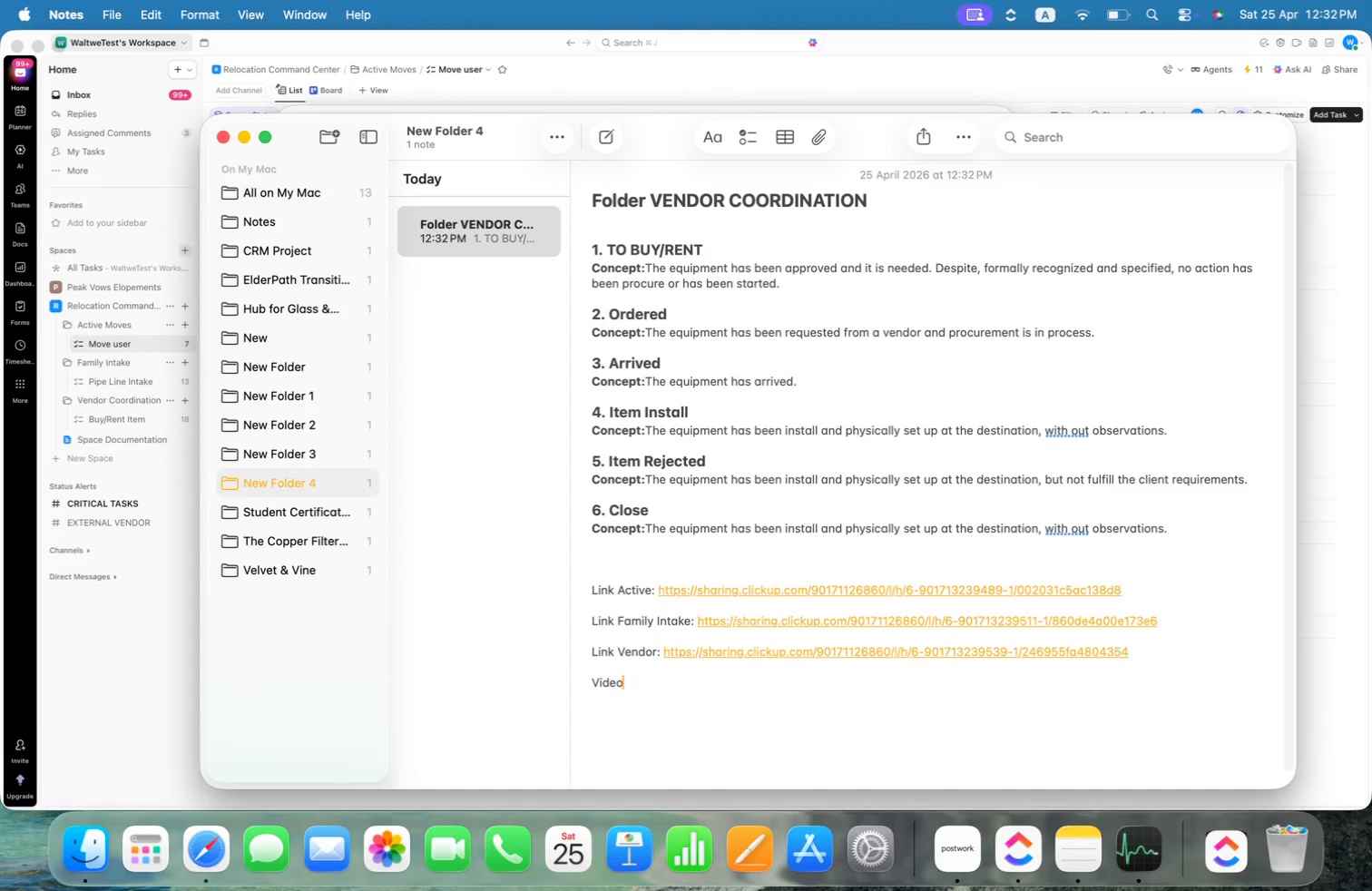 
key(Alt+Space)
 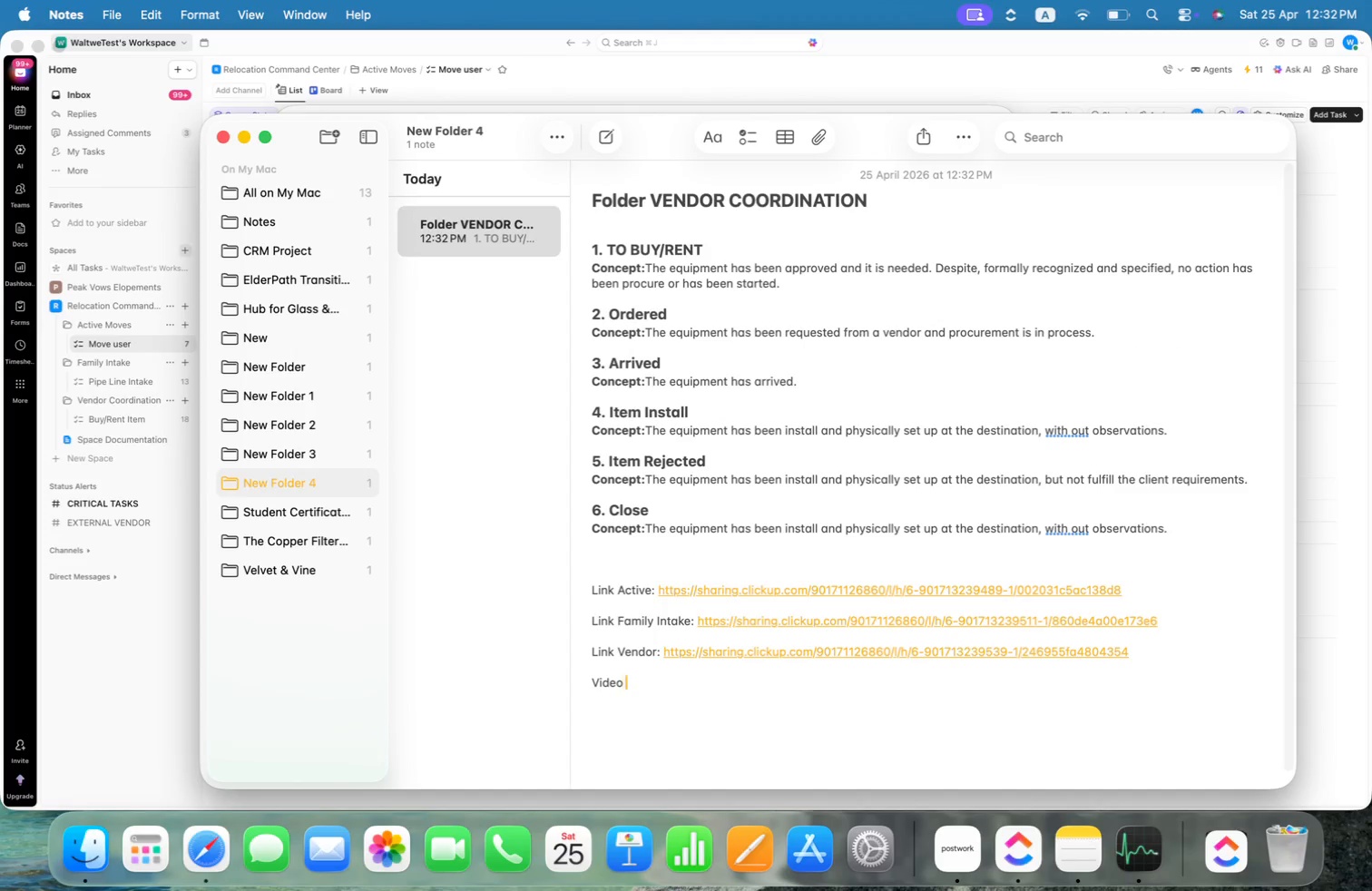 
key(Alt+Shift+ShiftLeft)
 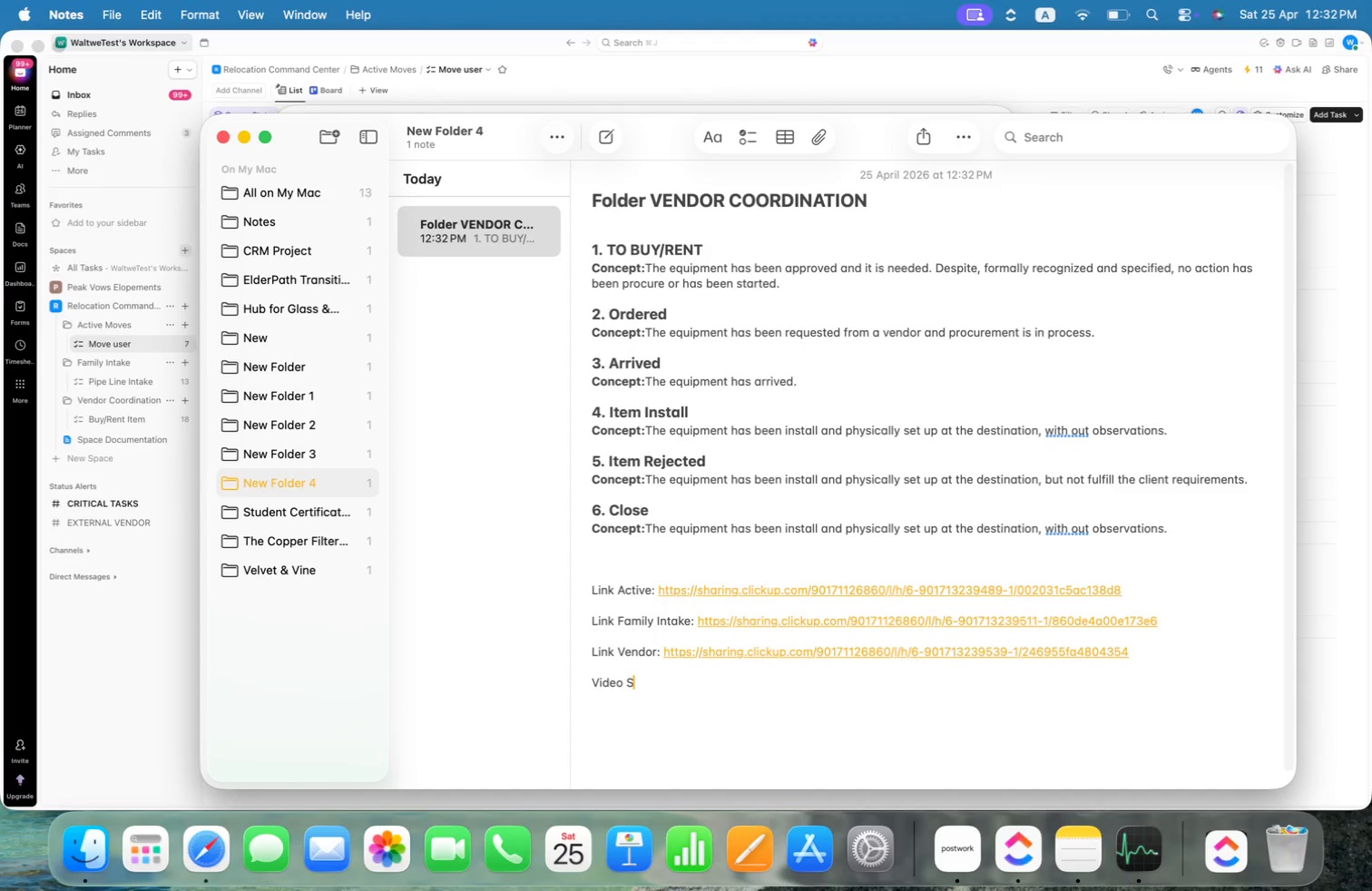 
key(Alt+Shift+S)
 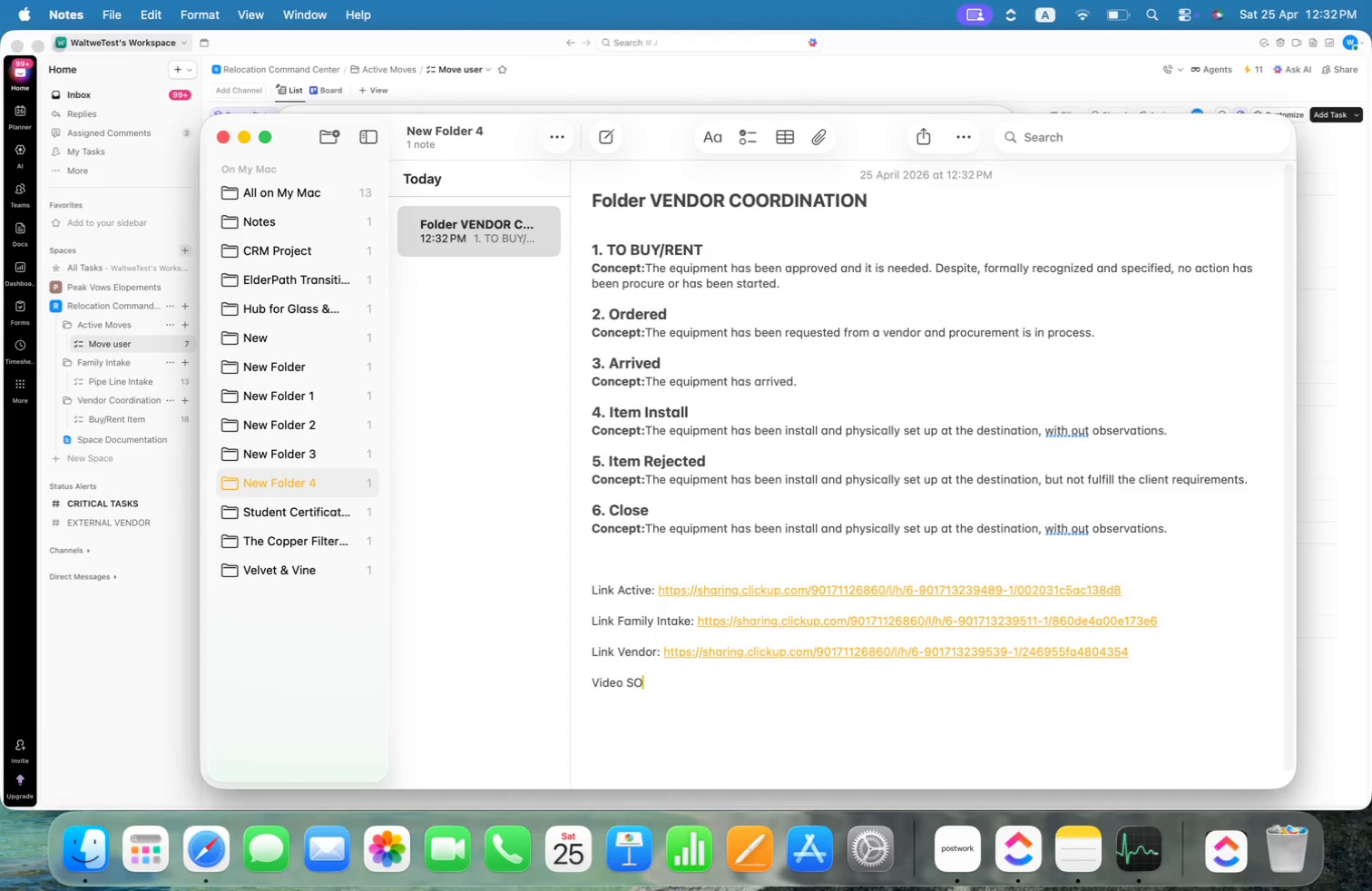 
key(Alt+Shift+O)
 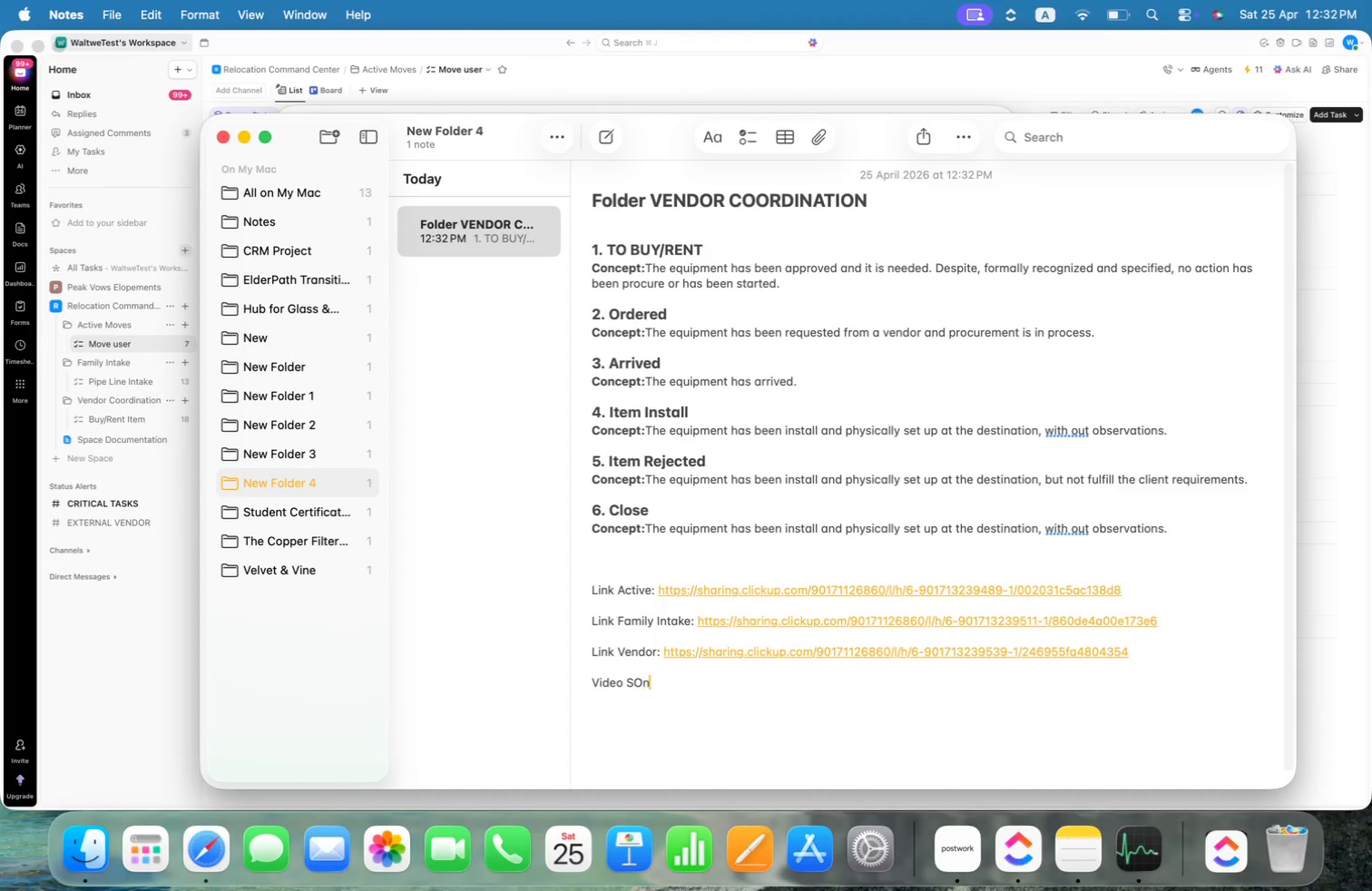 
key(Alt+N)
 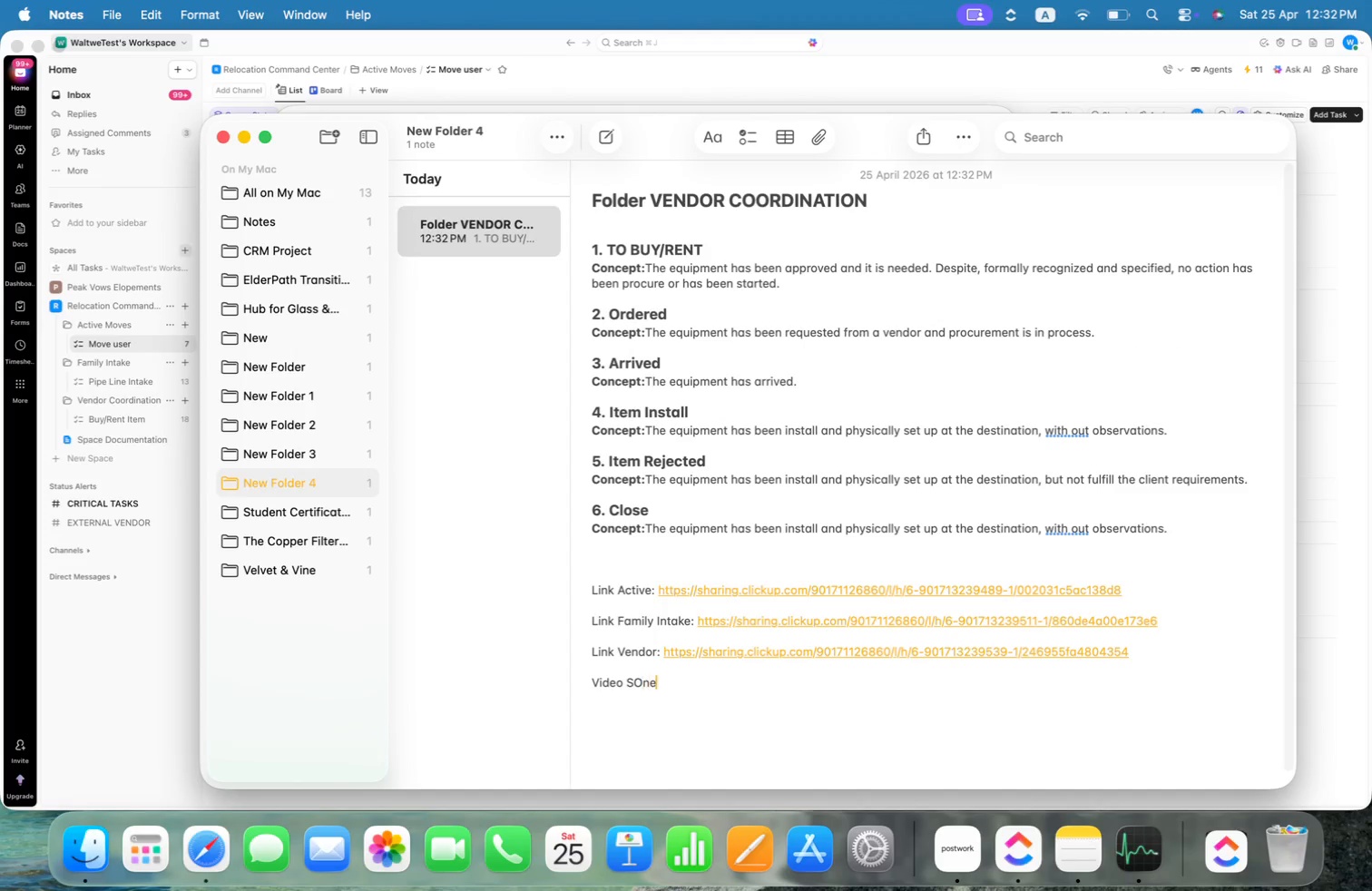 
key(Alt+E)
 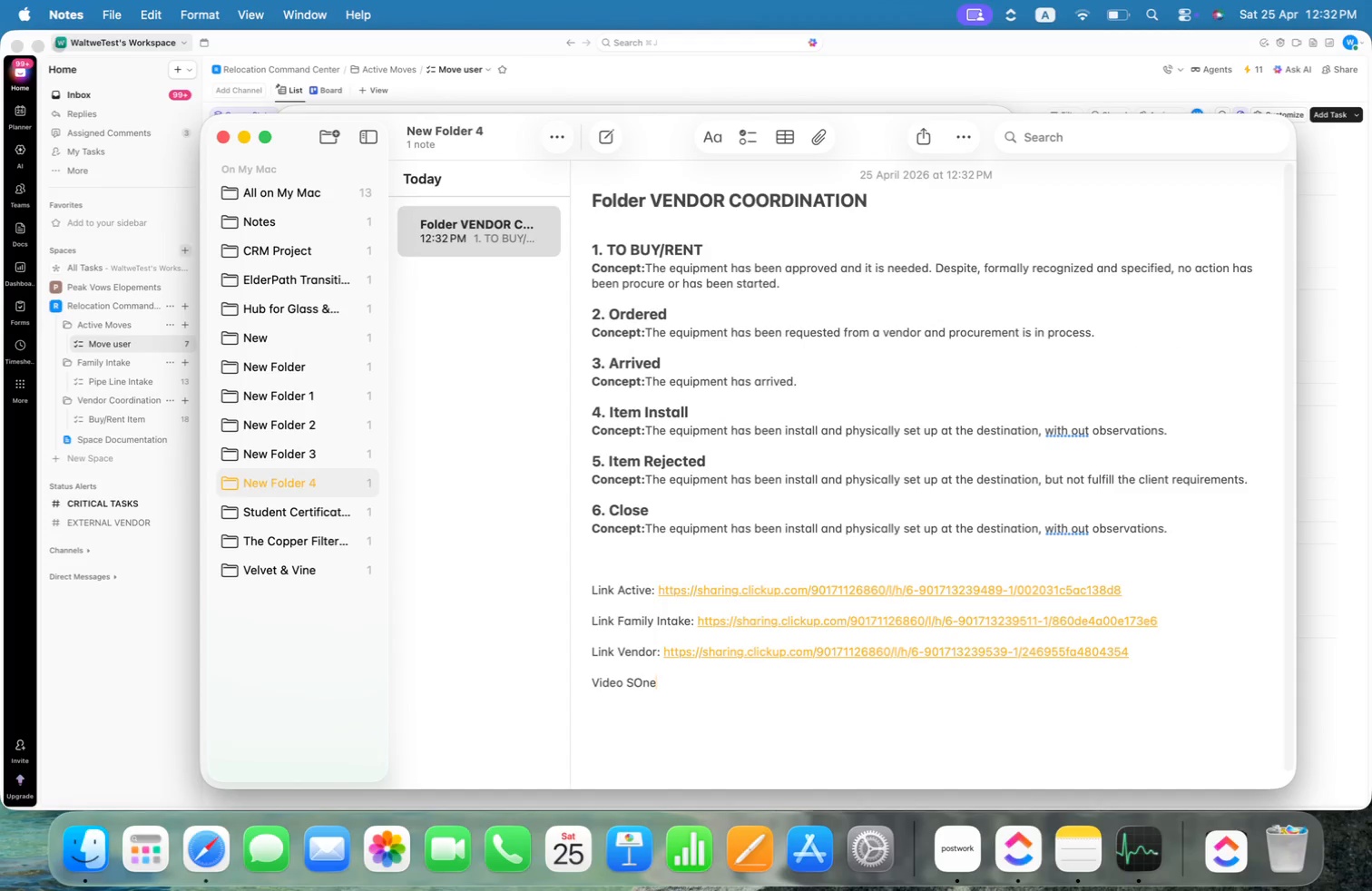 
key(Alt+Shift+ArrowLeft)
 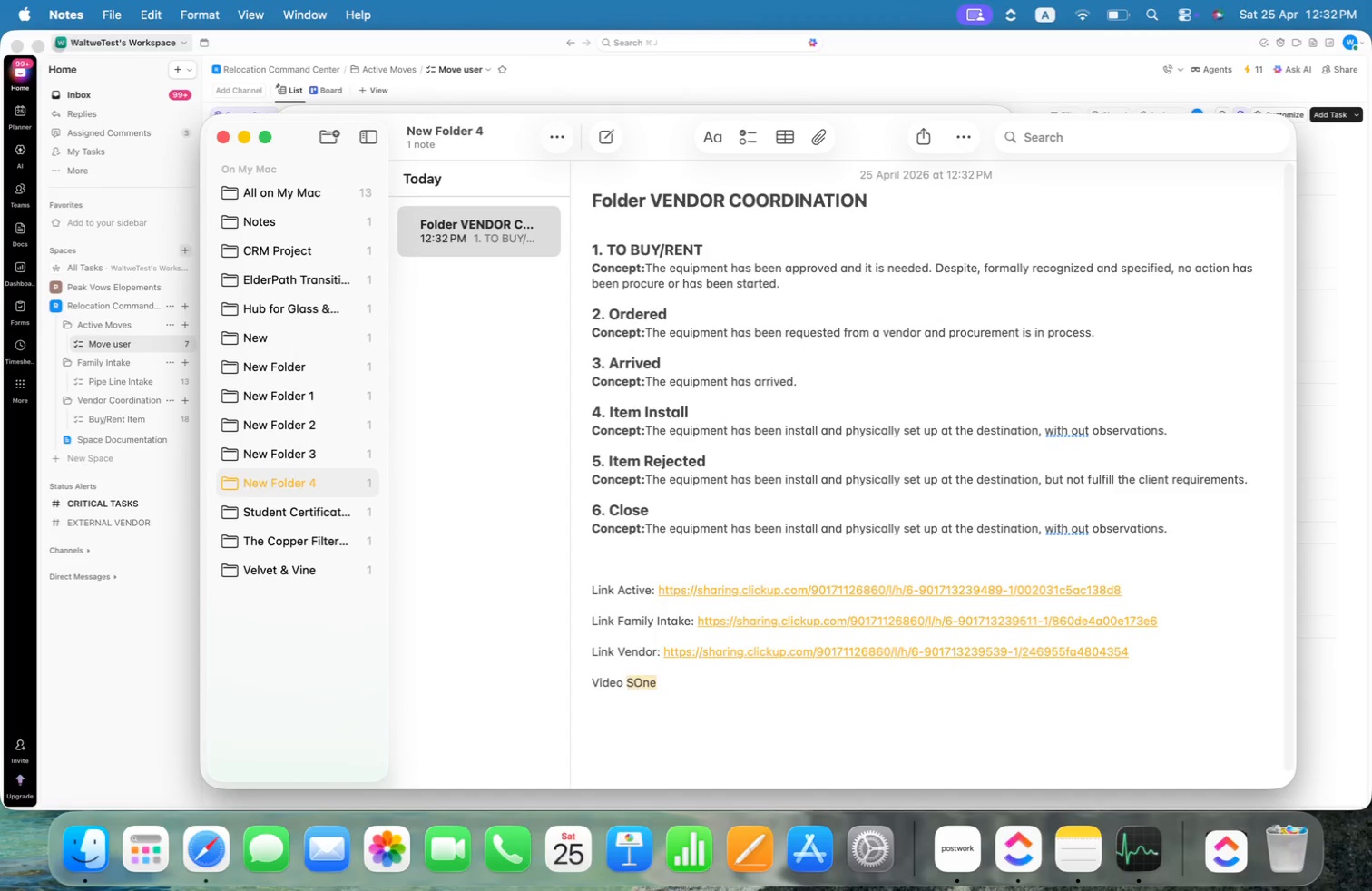 
key(Alt+Shift+D)
 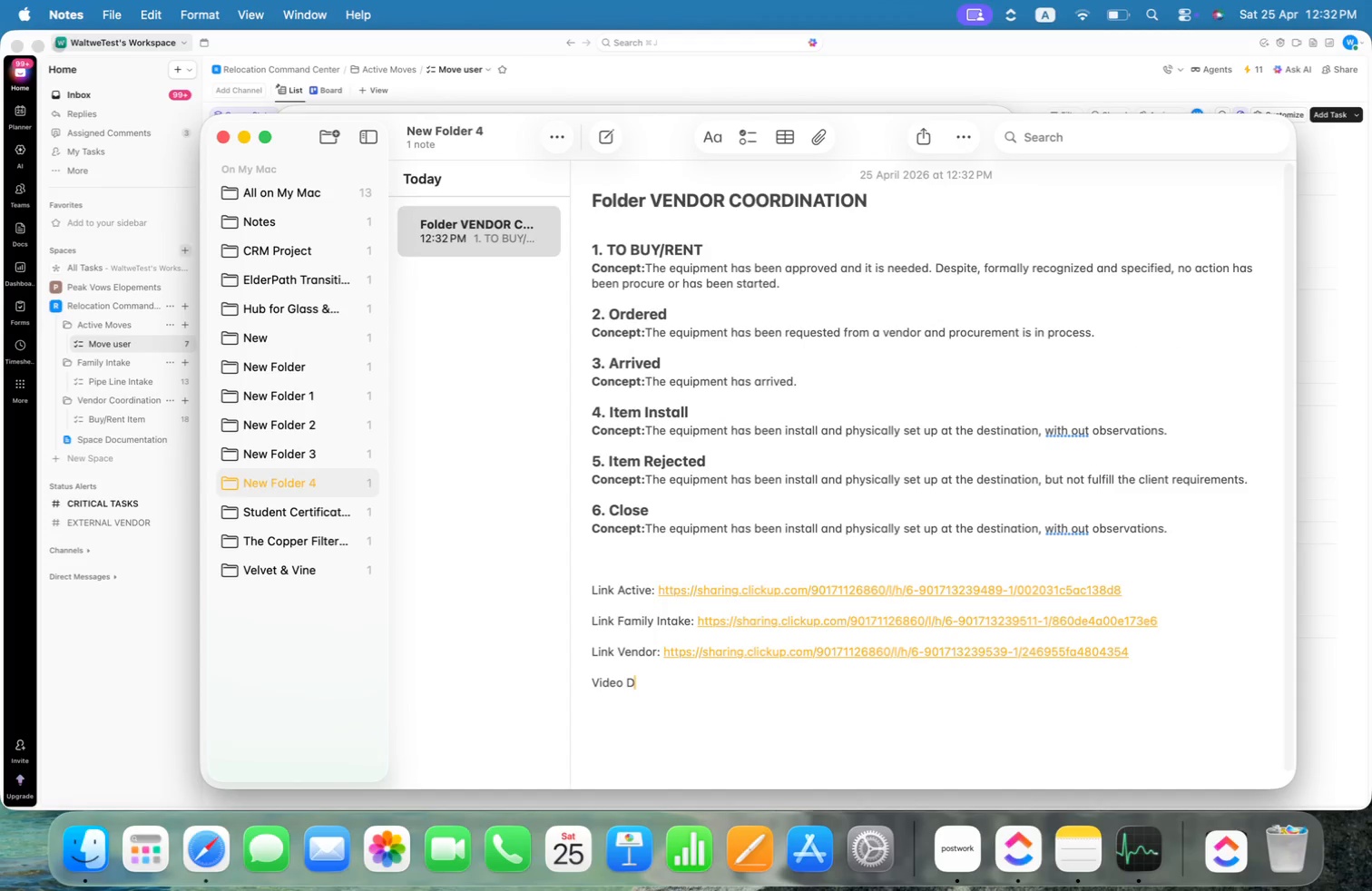 
key(Alt+O)
 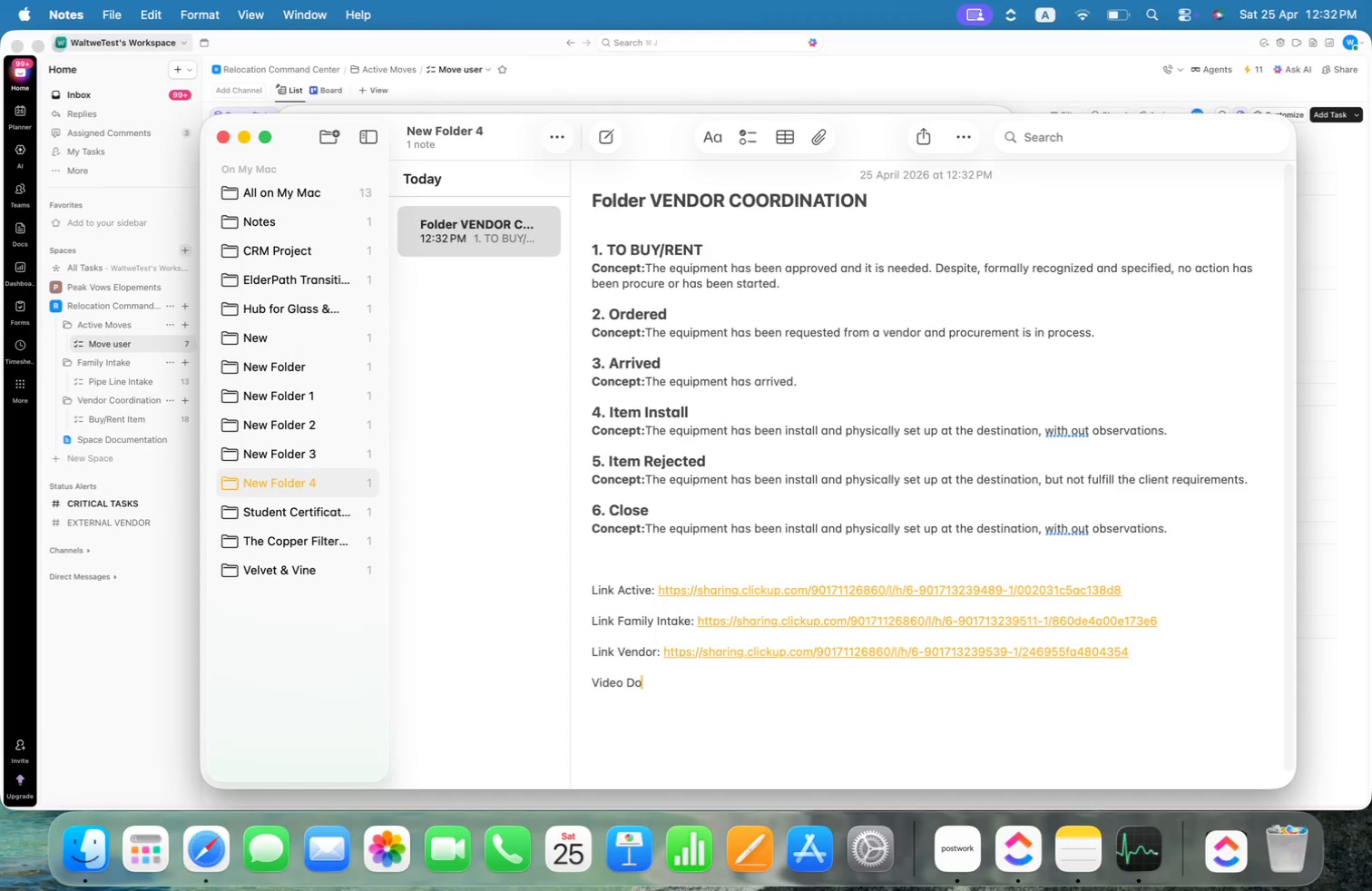 
key(Alt+N)
 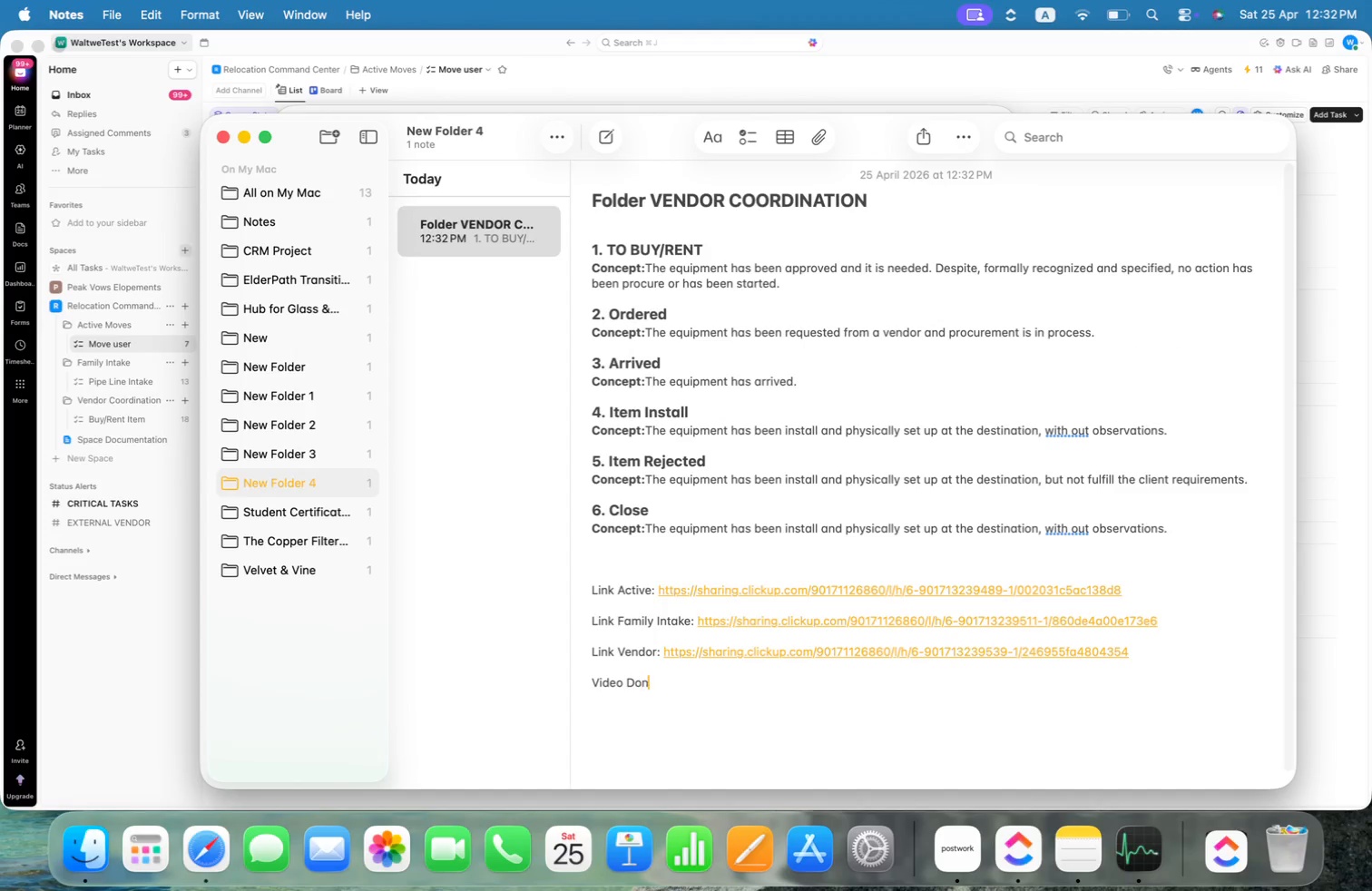 
key(Alt+E)
 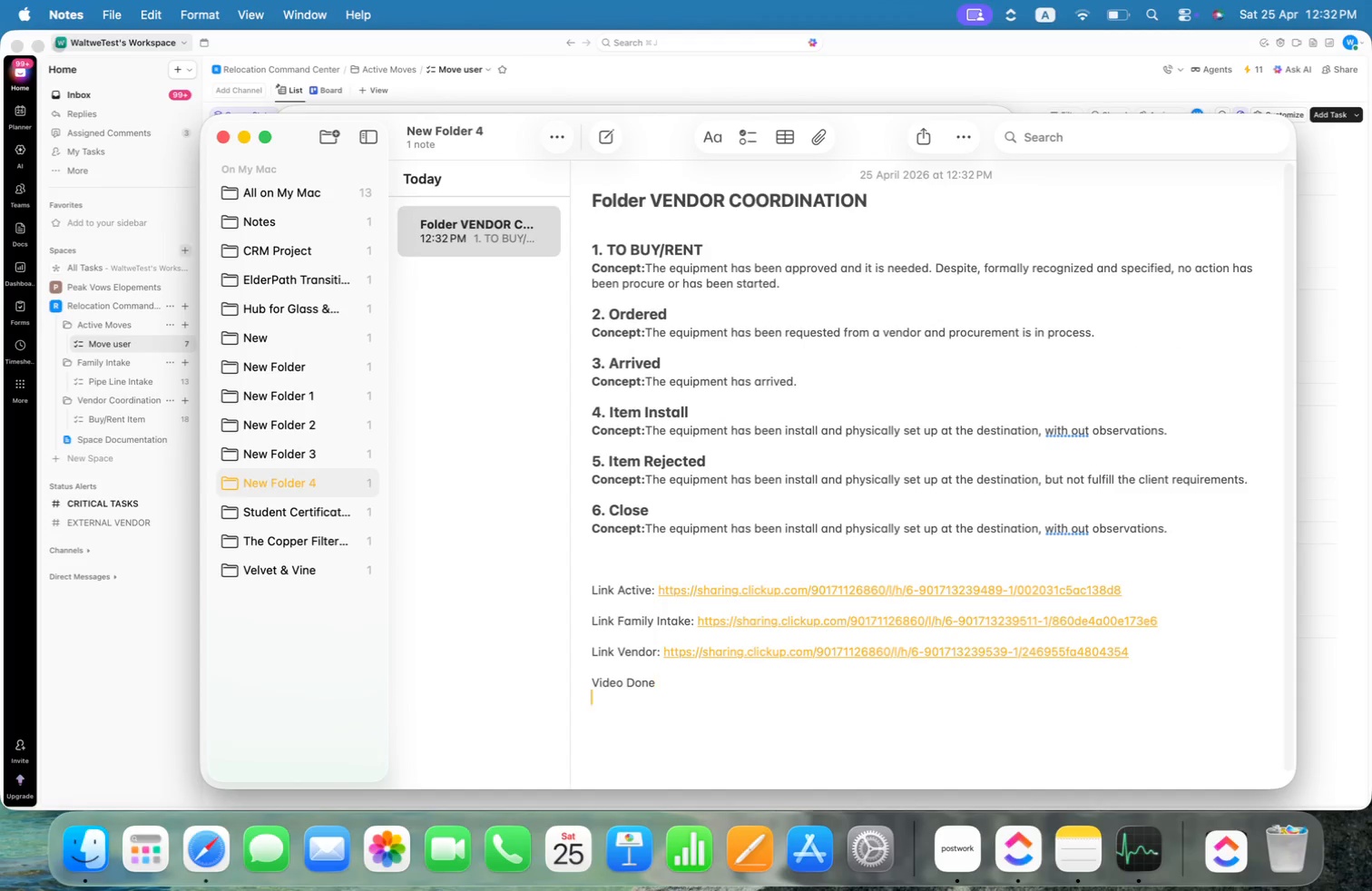 
key(Alt+Enter)
 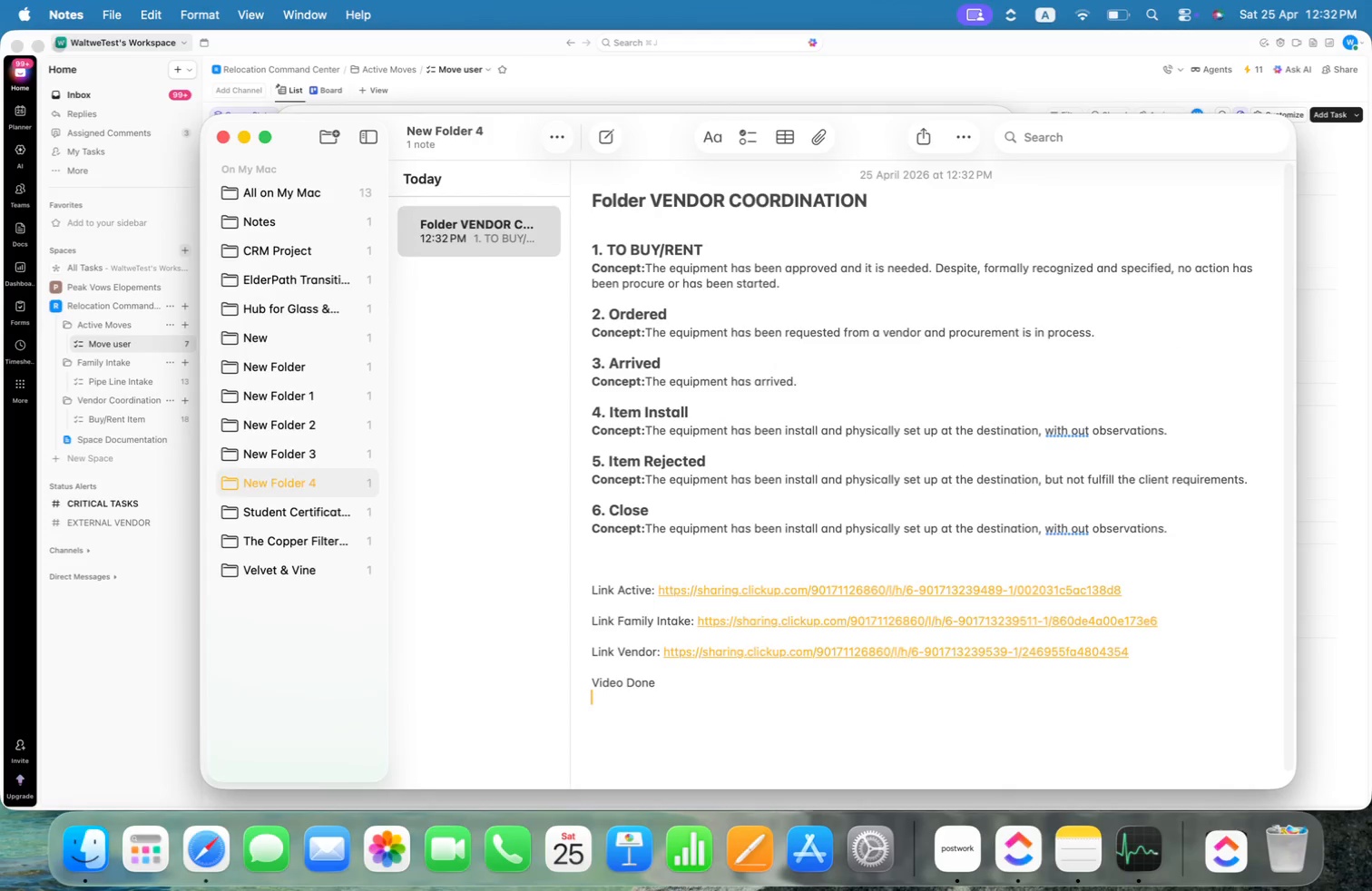 
key(Alt+Meta+CommandLeft)
 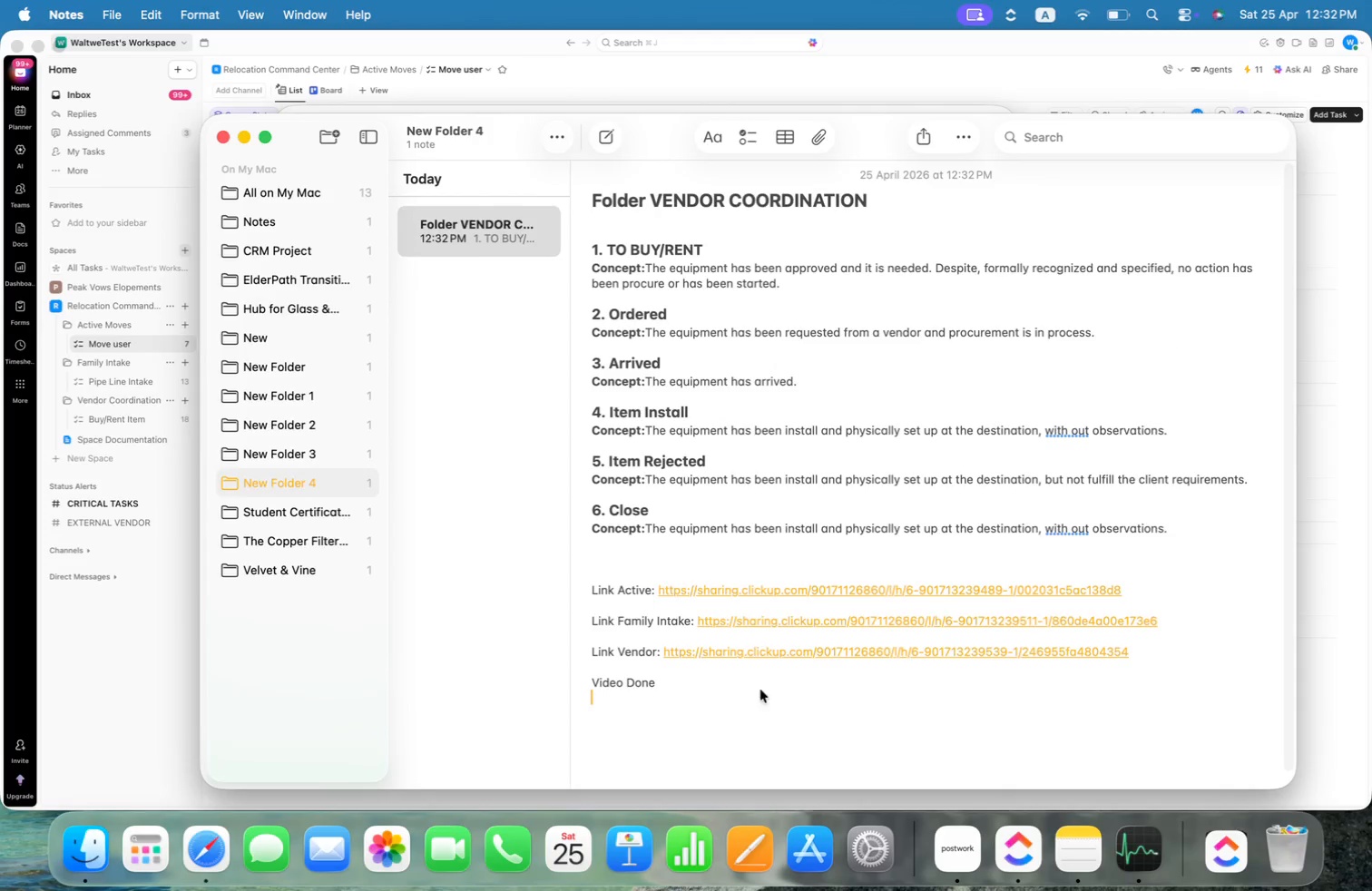 
key(Alt+Meta+Tab)
 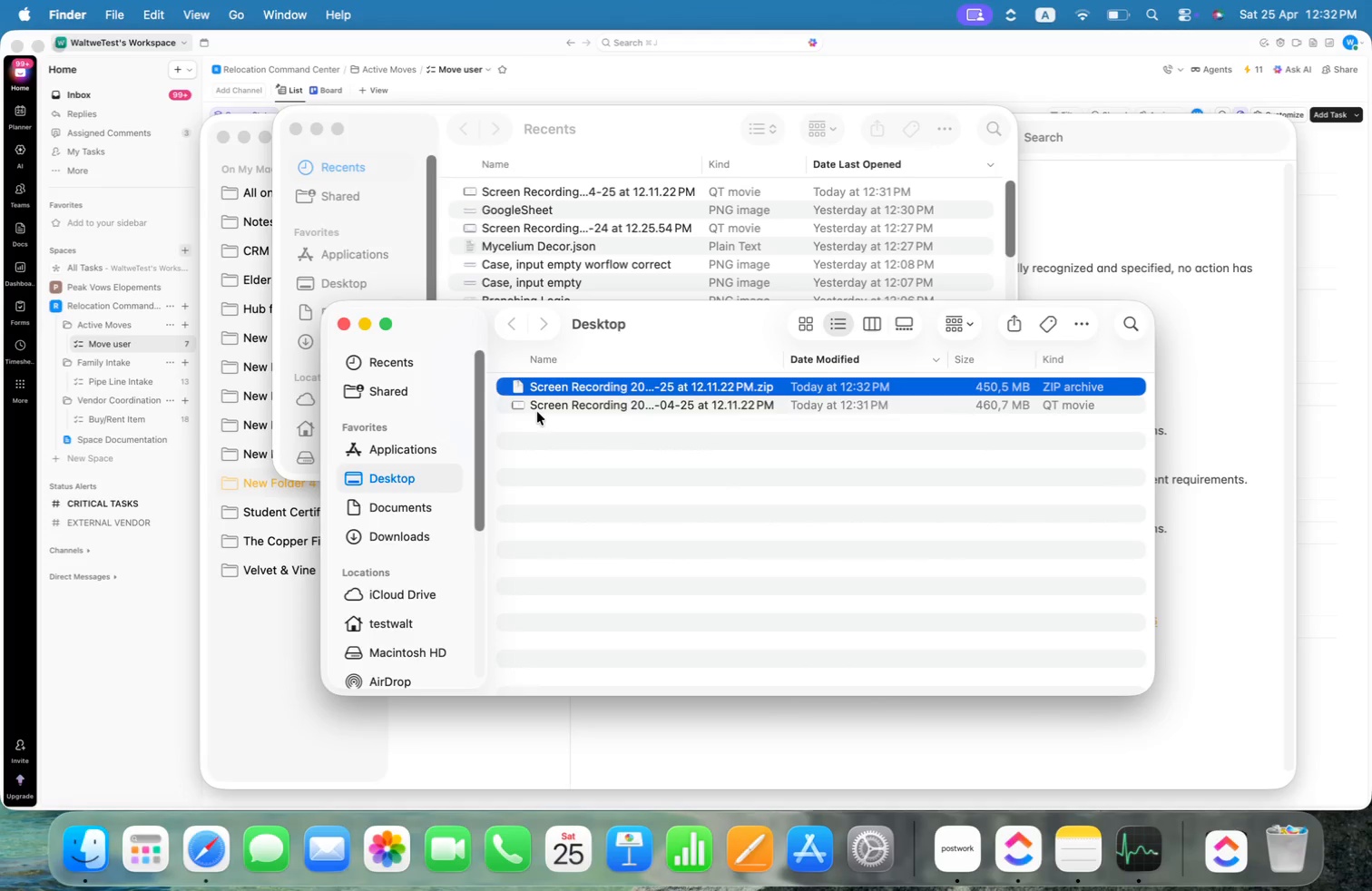 
left_click([667, 117])
 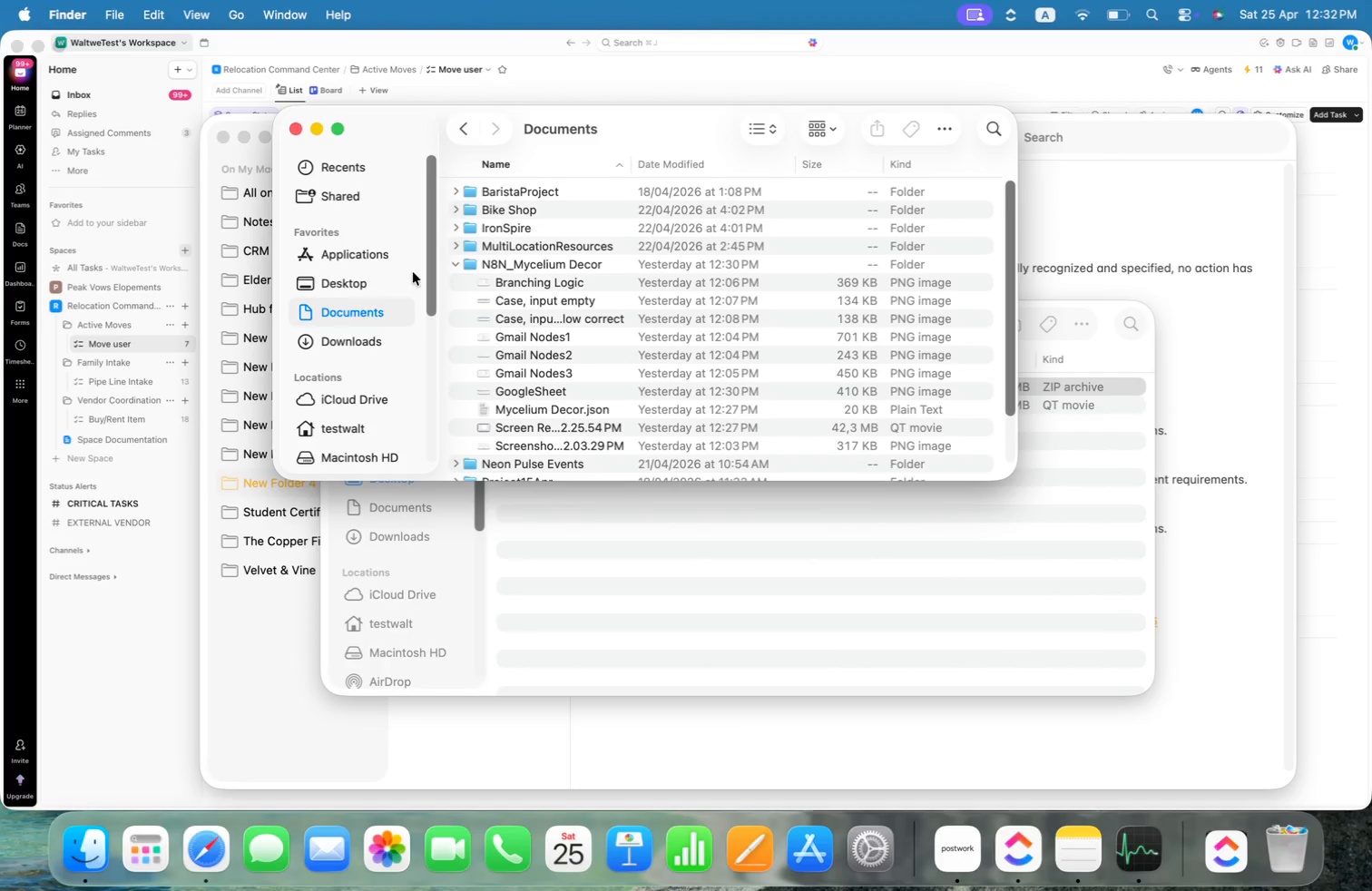 
left_click([457, 262])
 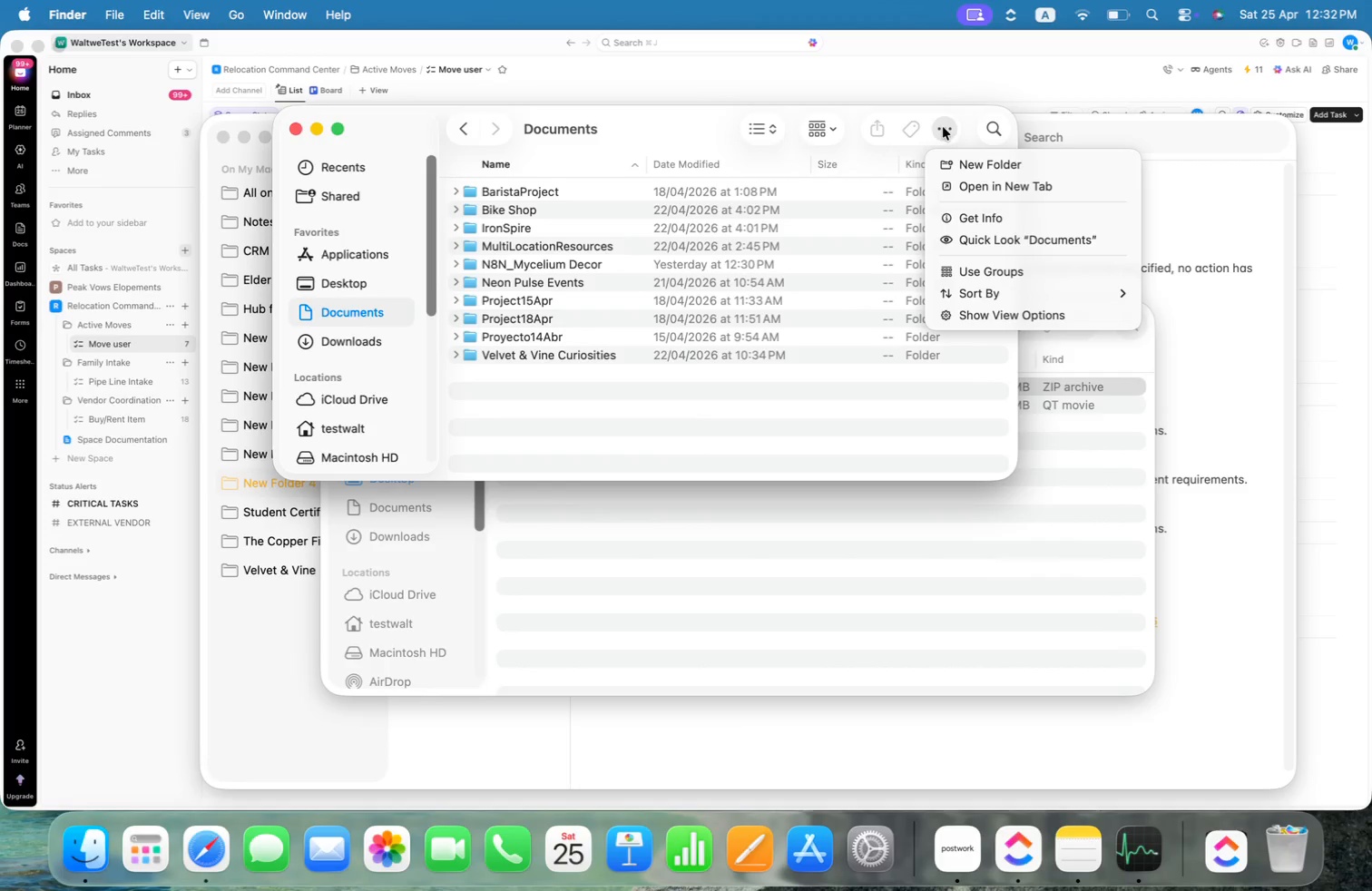 
left_click([985, 164])
 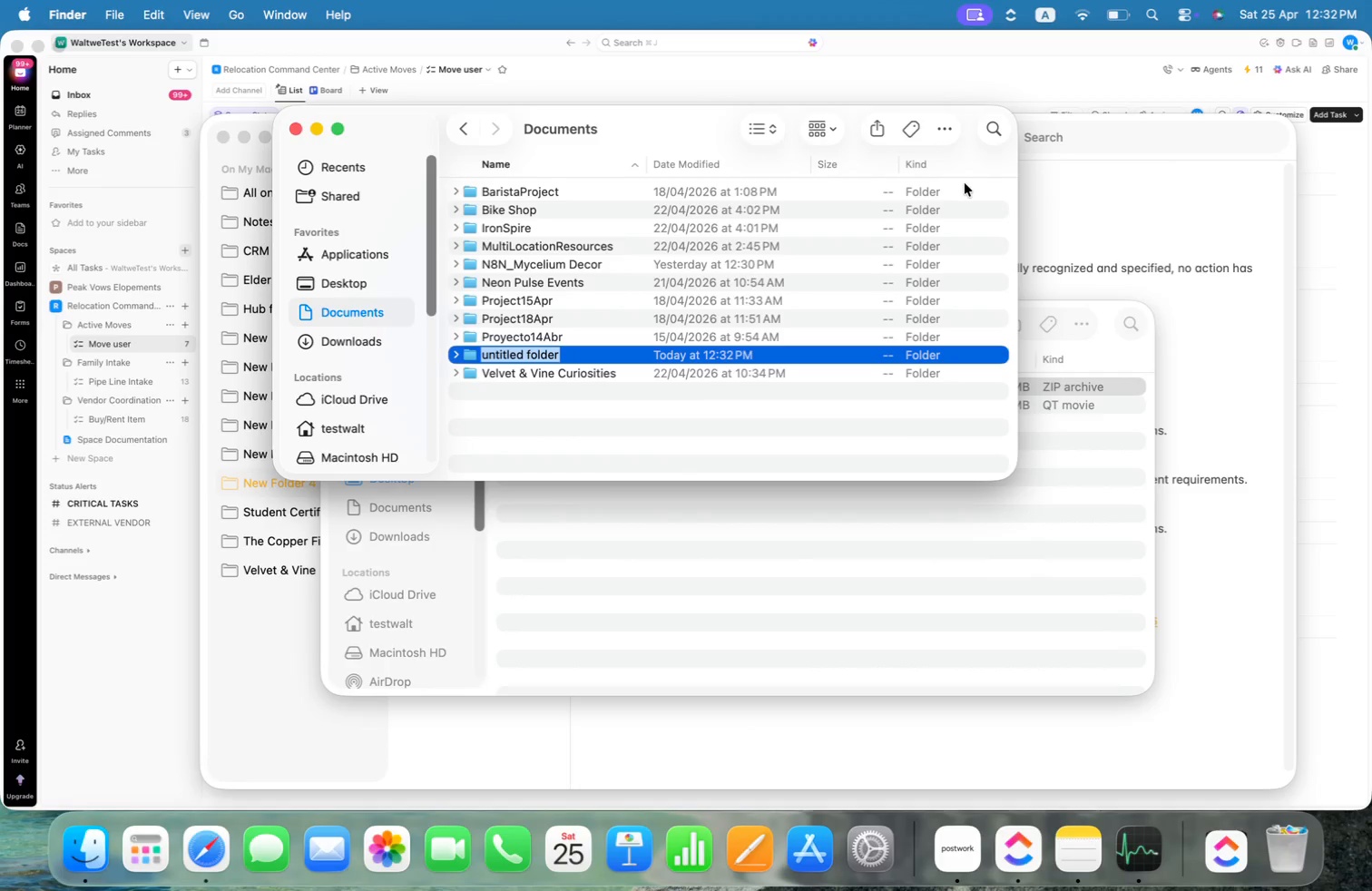 
key(Alt+Shift+R)
 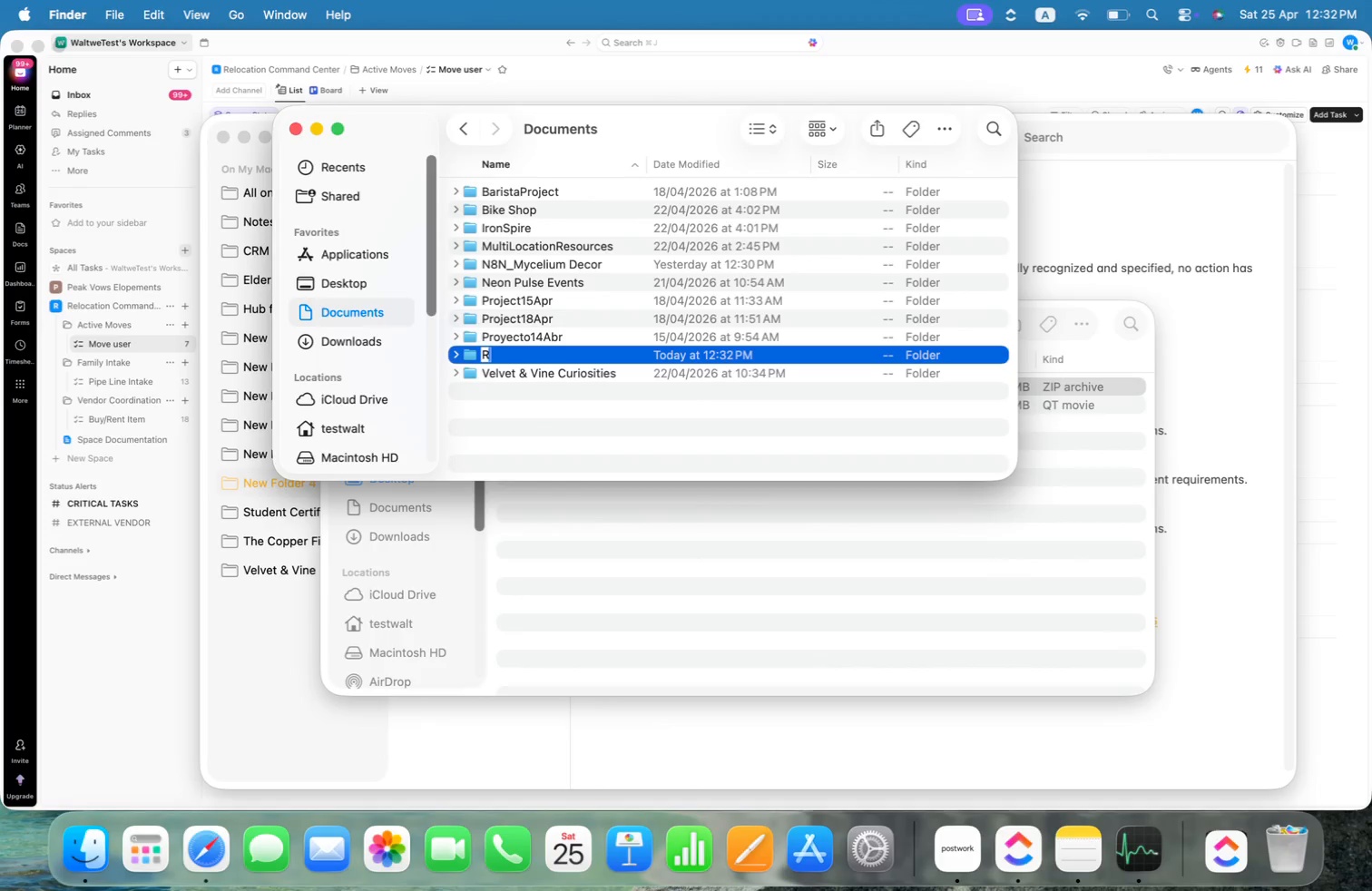 
key(Alt+E)
 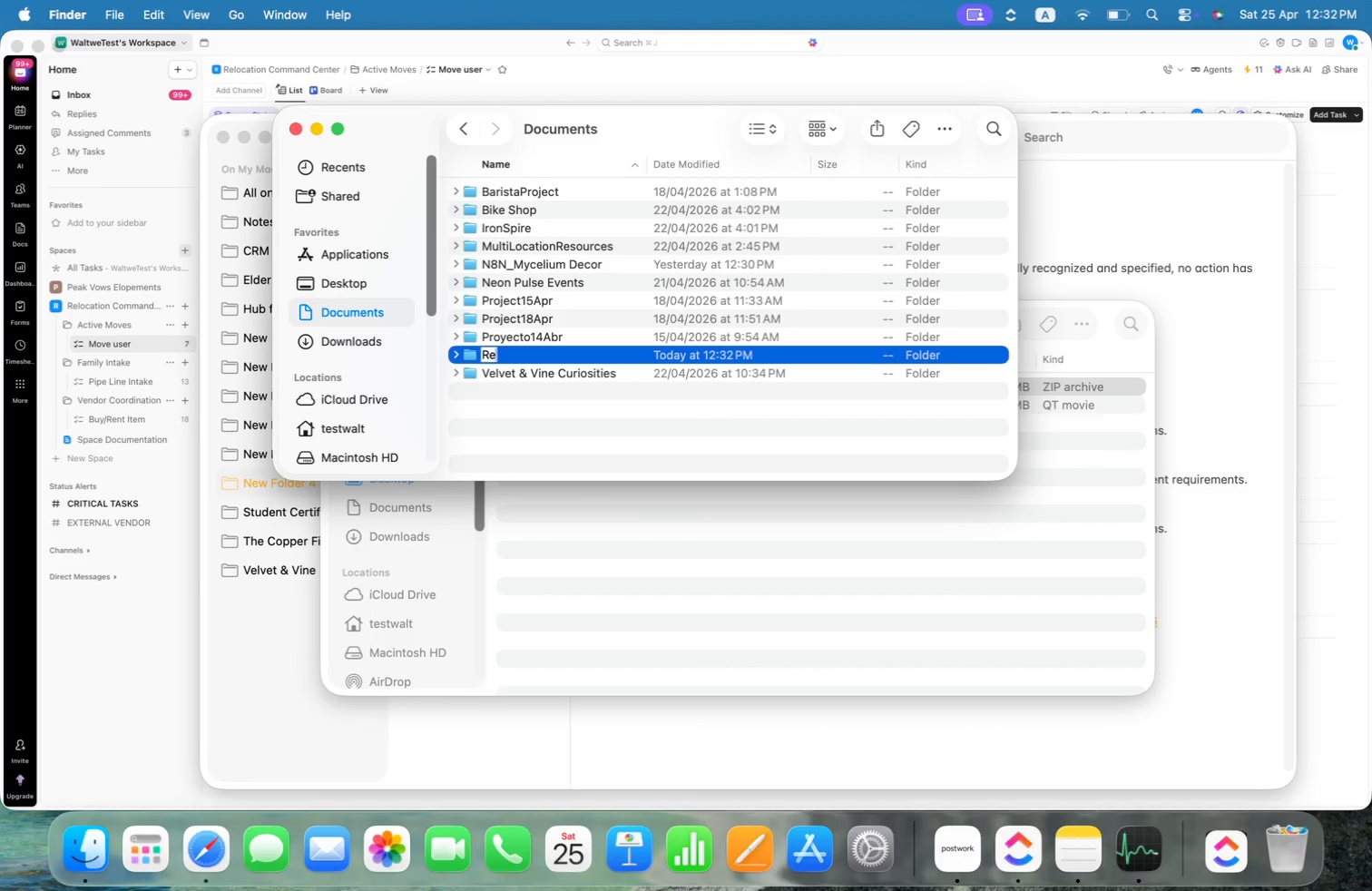 
key(Alt+L)
 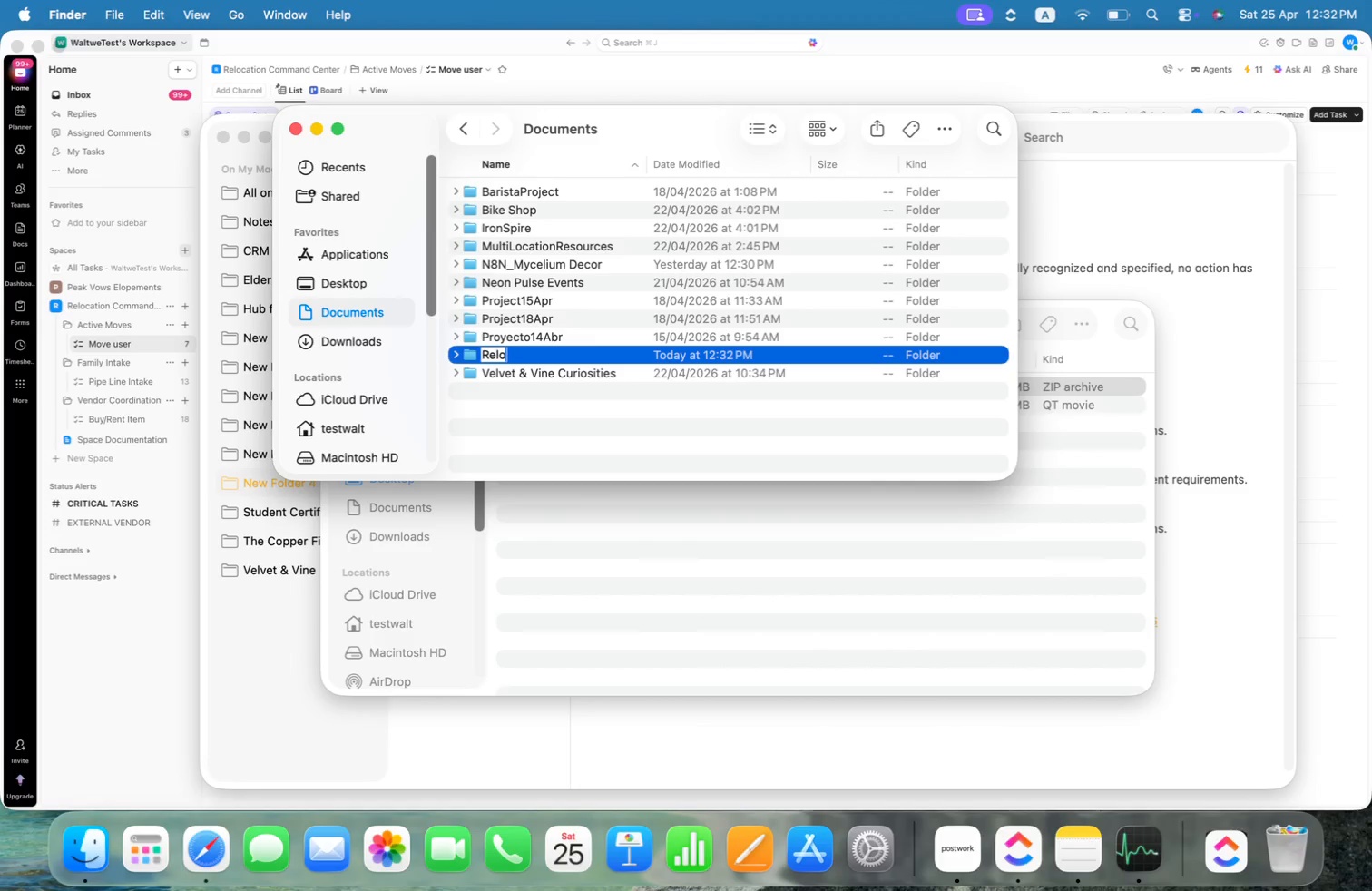 
key(Alt+O)
 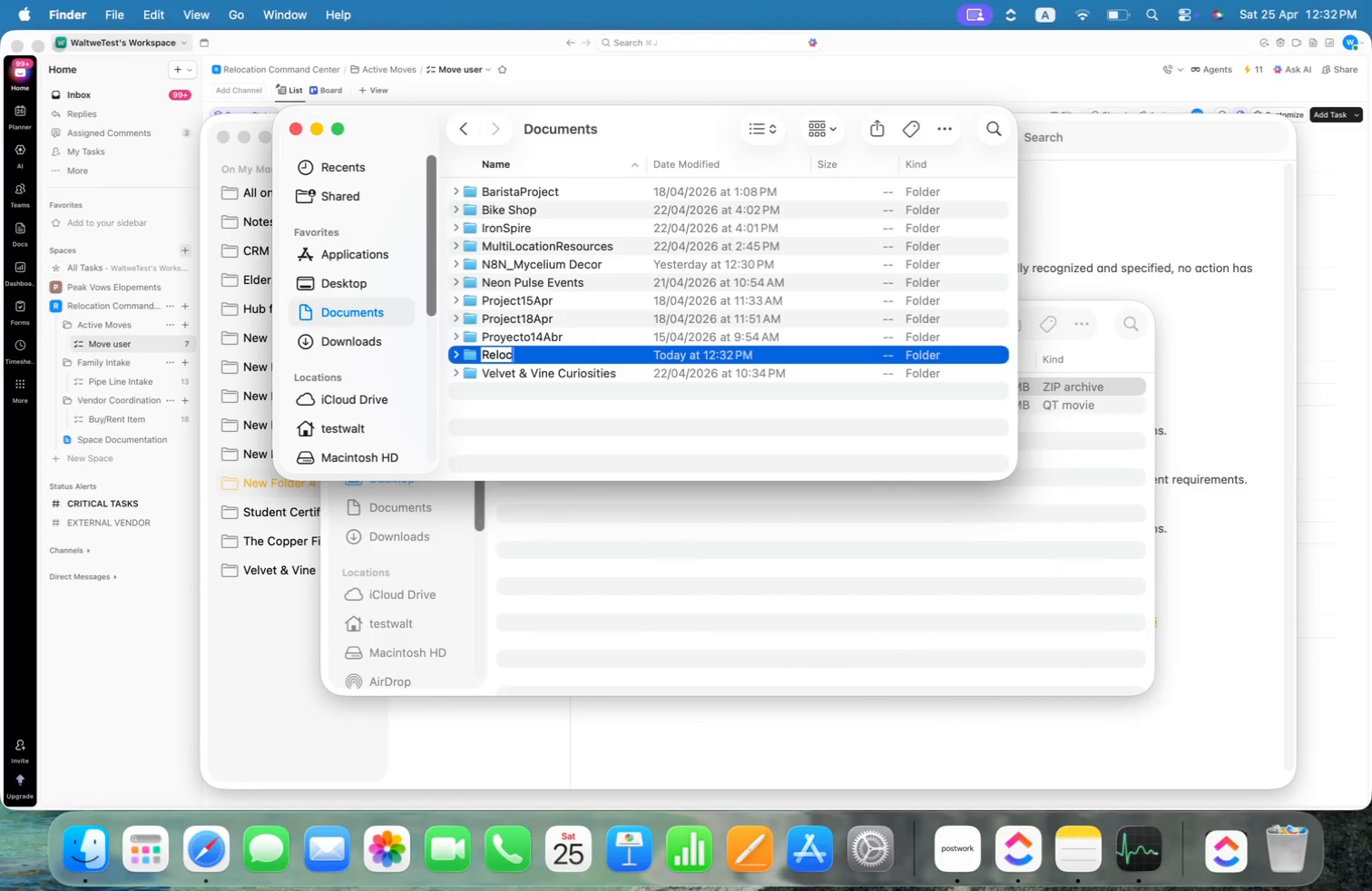 
key(Alt+C)
 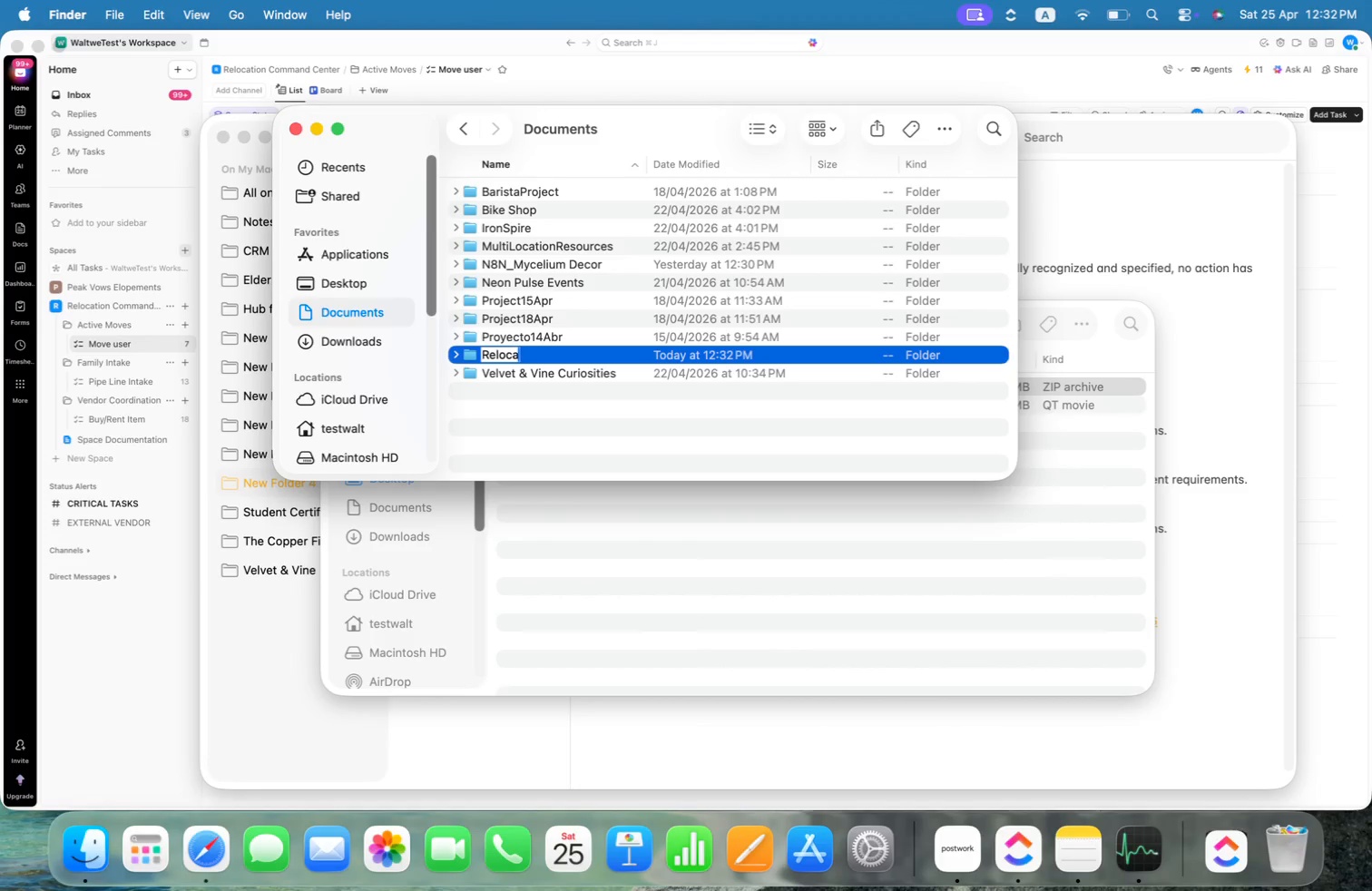 
key(Alt+A)
 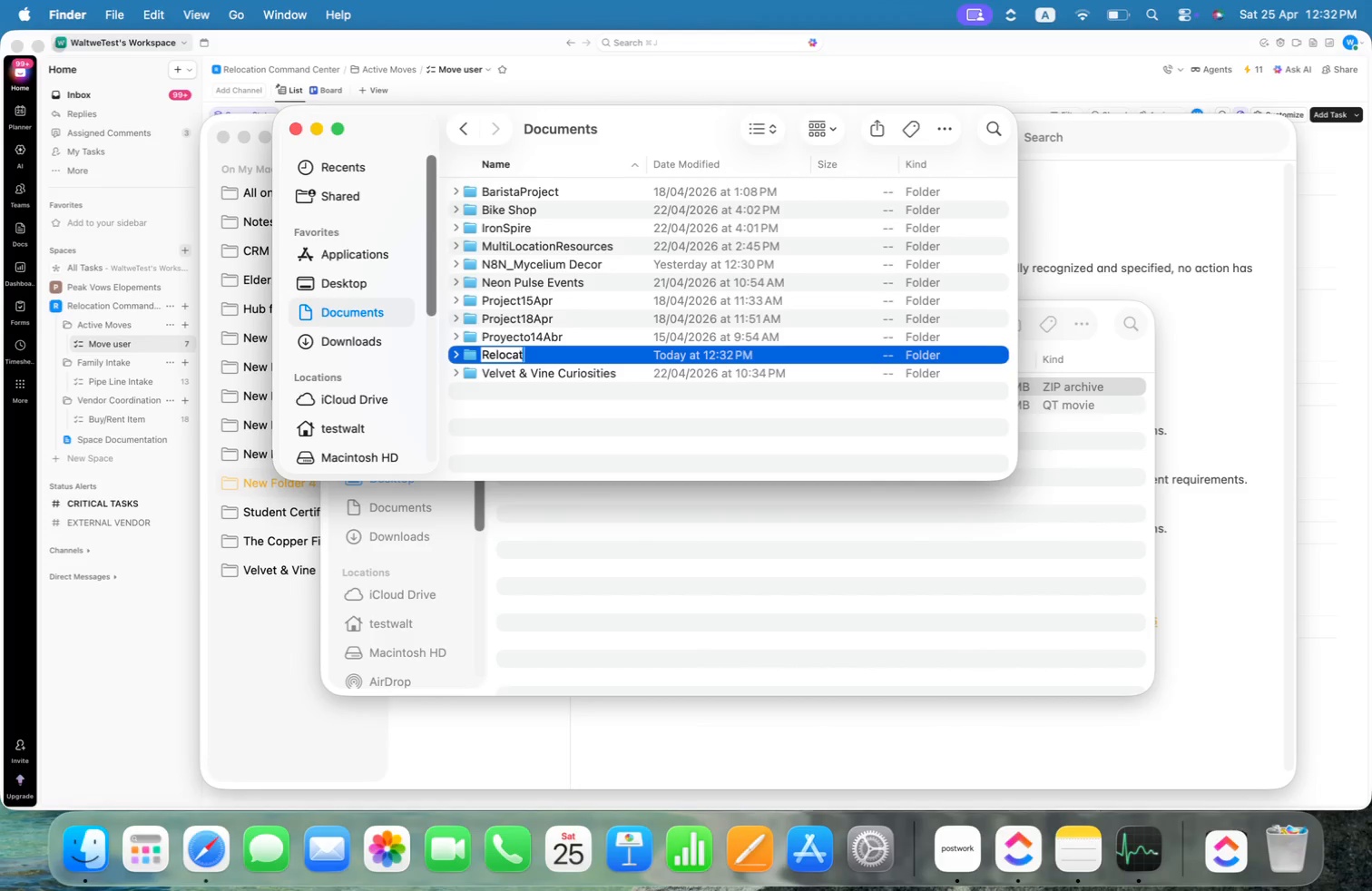 
key(Alt+T)
 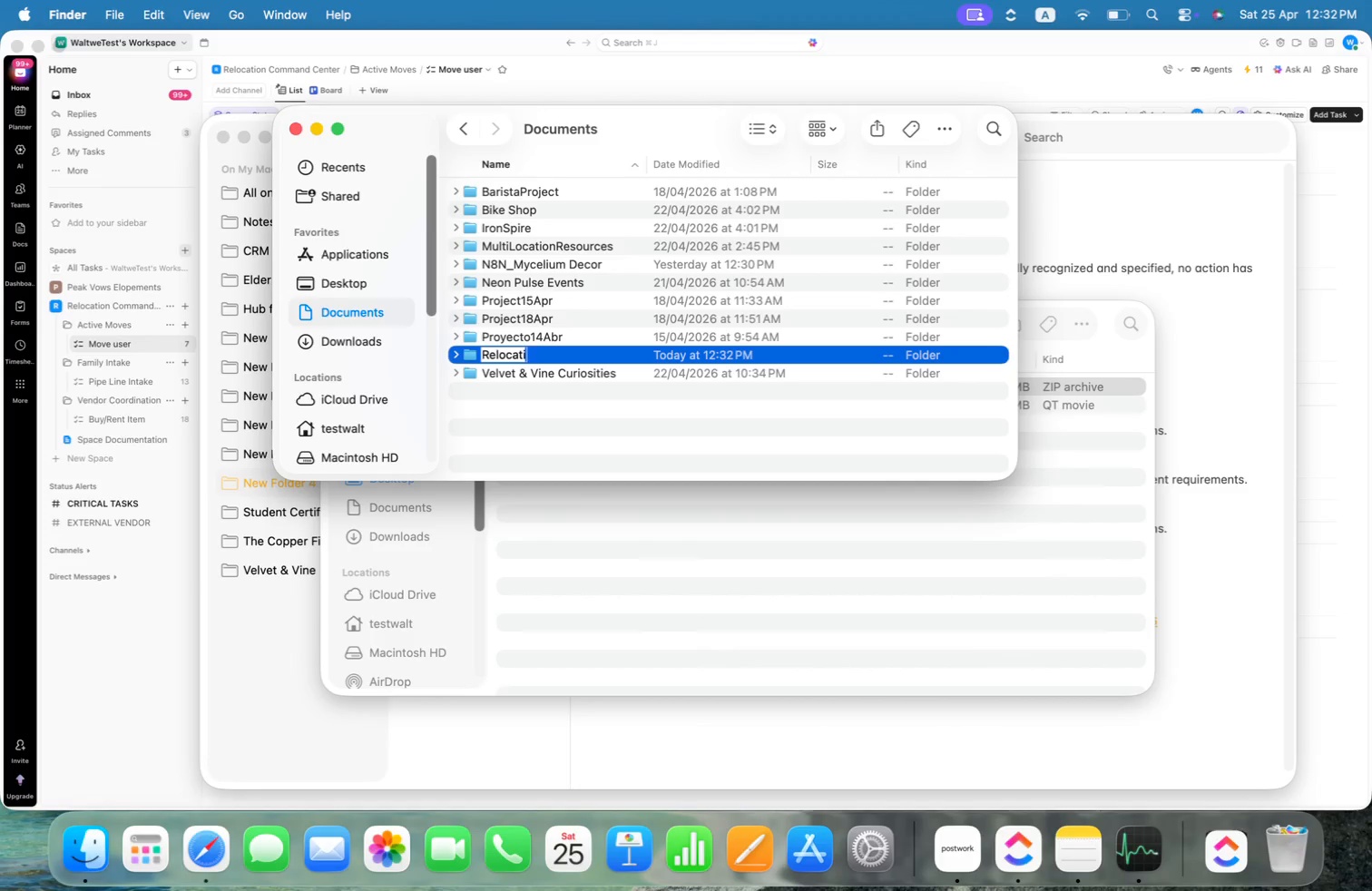 
key(Alt+I)
 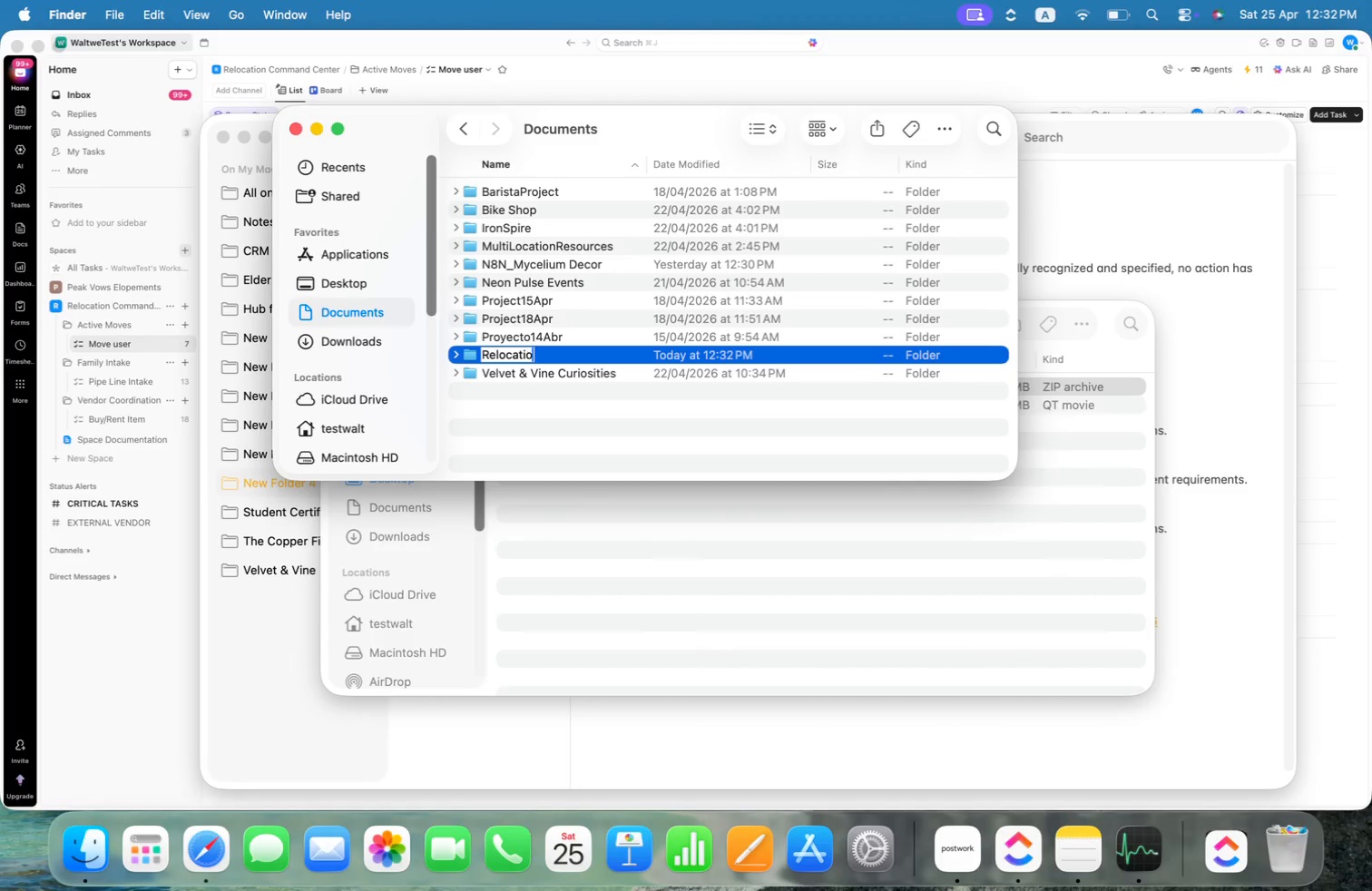 
key(Alt+O)
 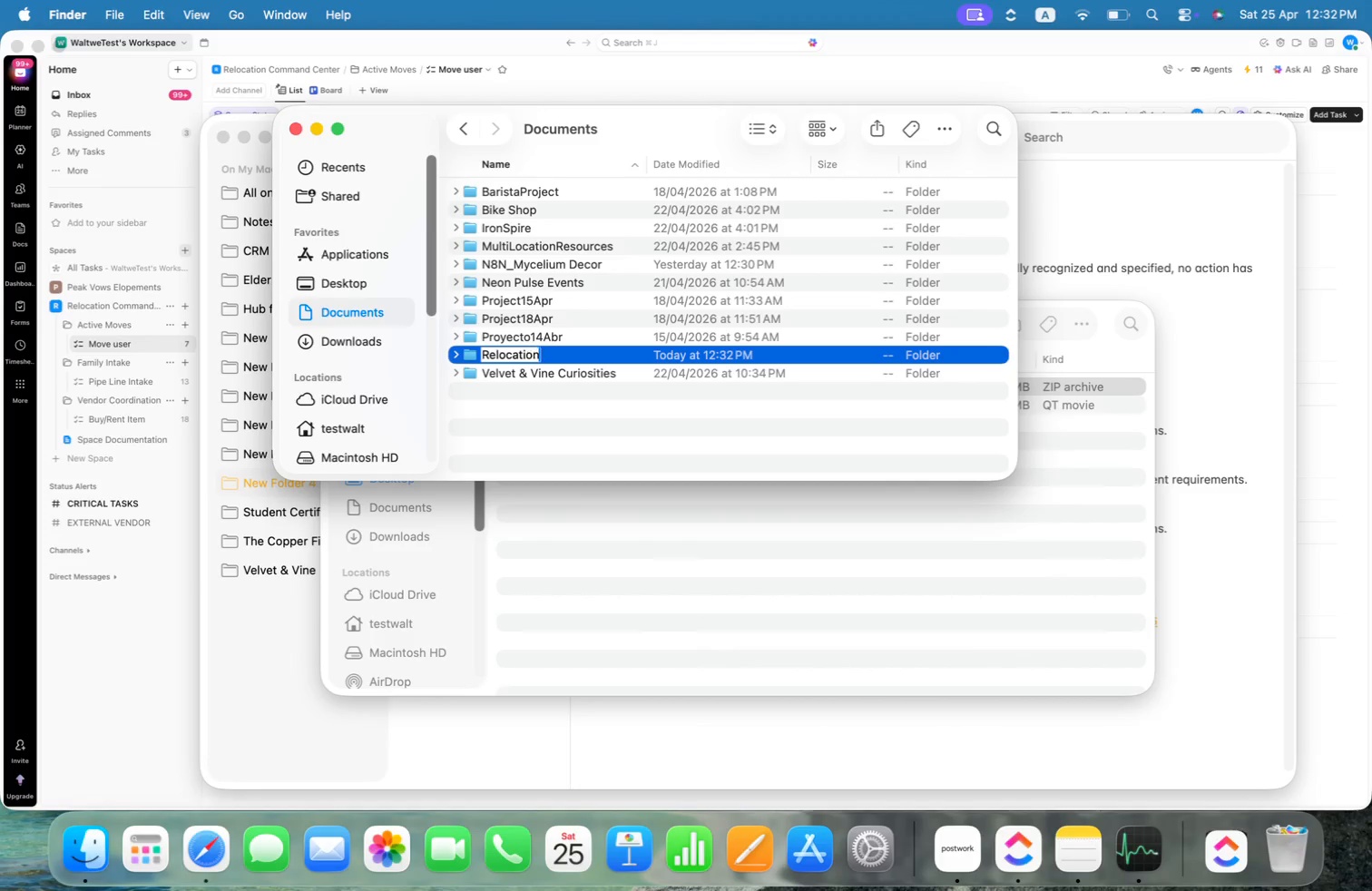 
key(Alt+N)
 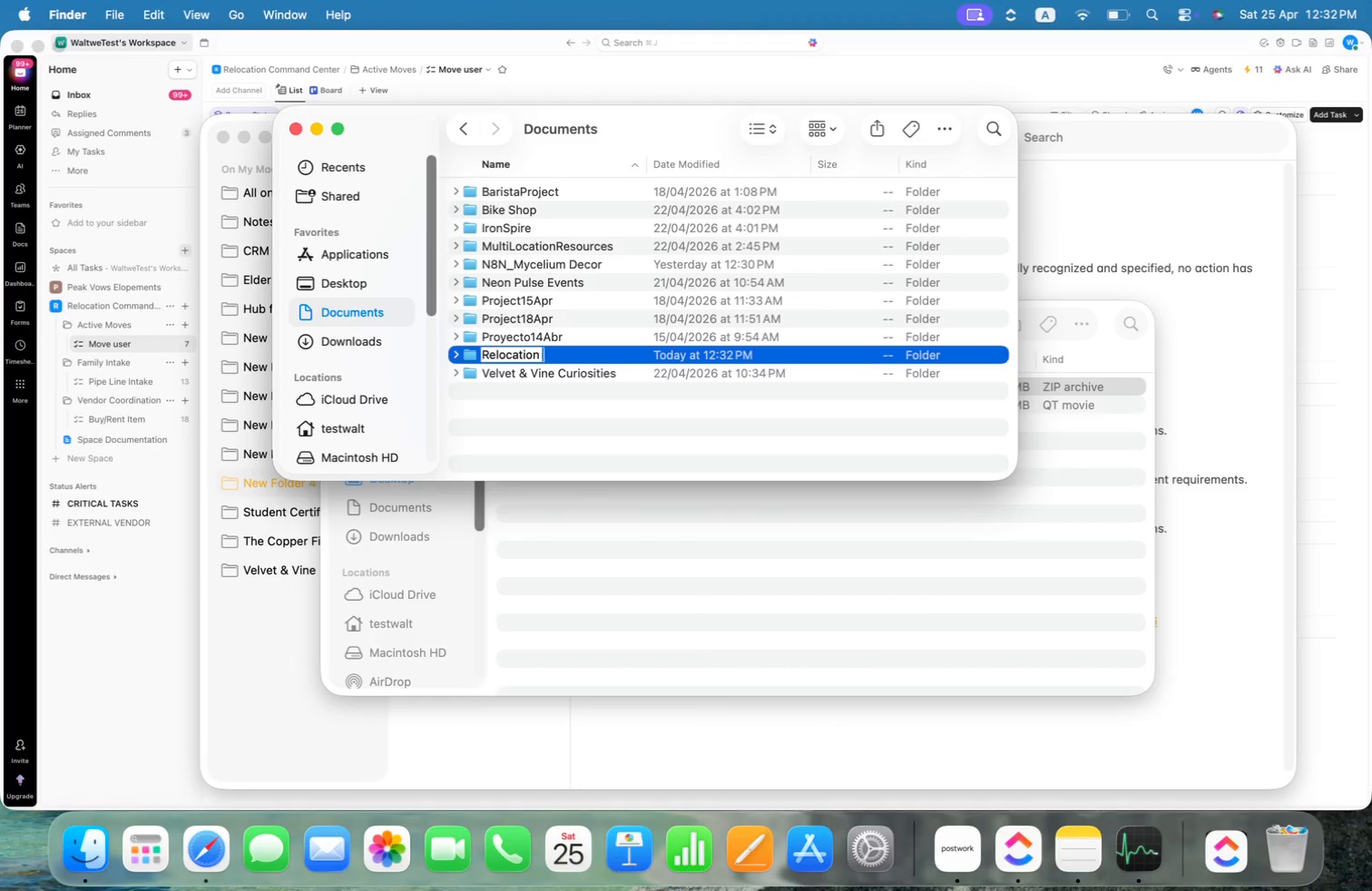 
key(Alt+Space)
 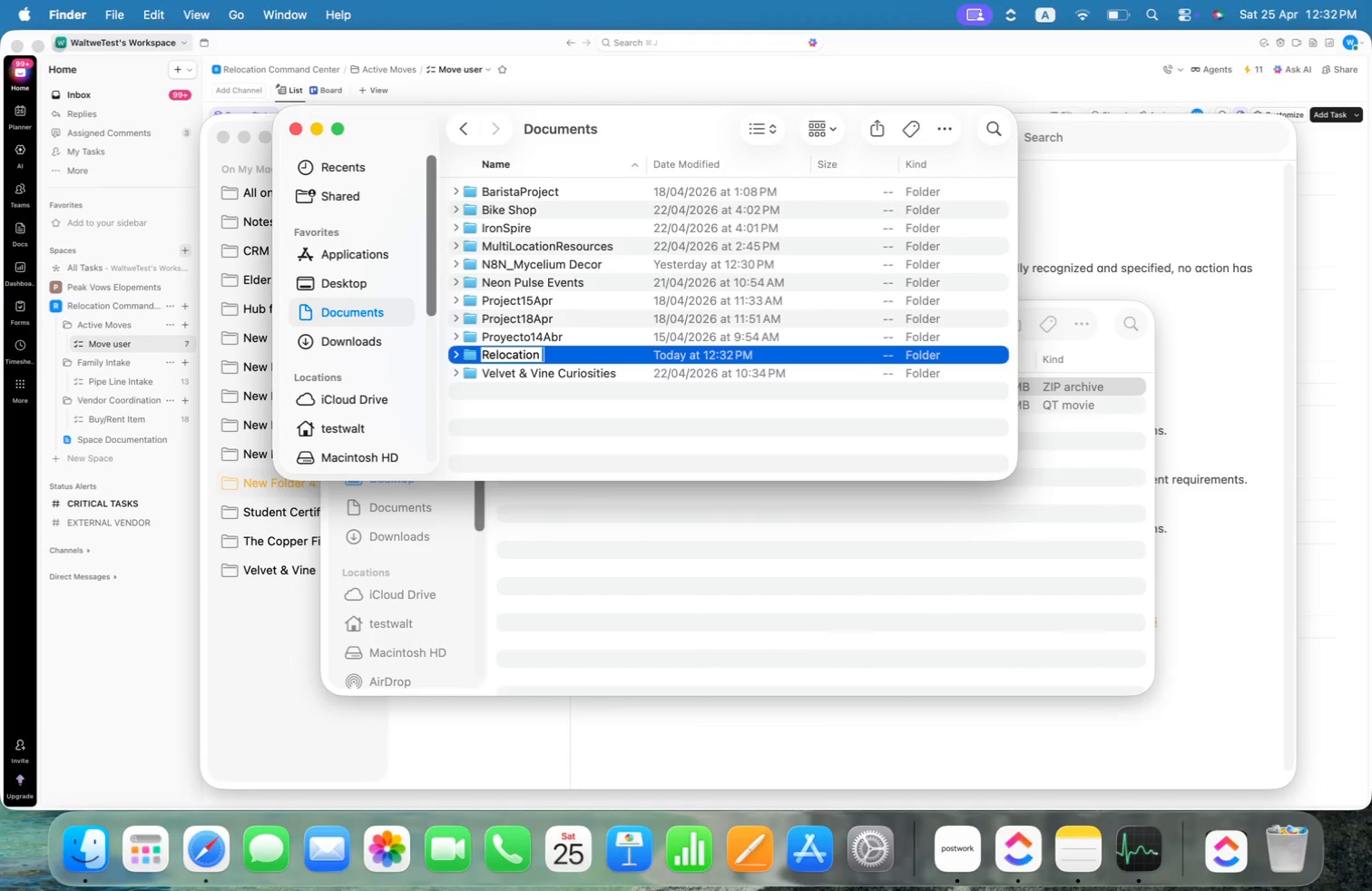 
key(Alt+Shift+C)
 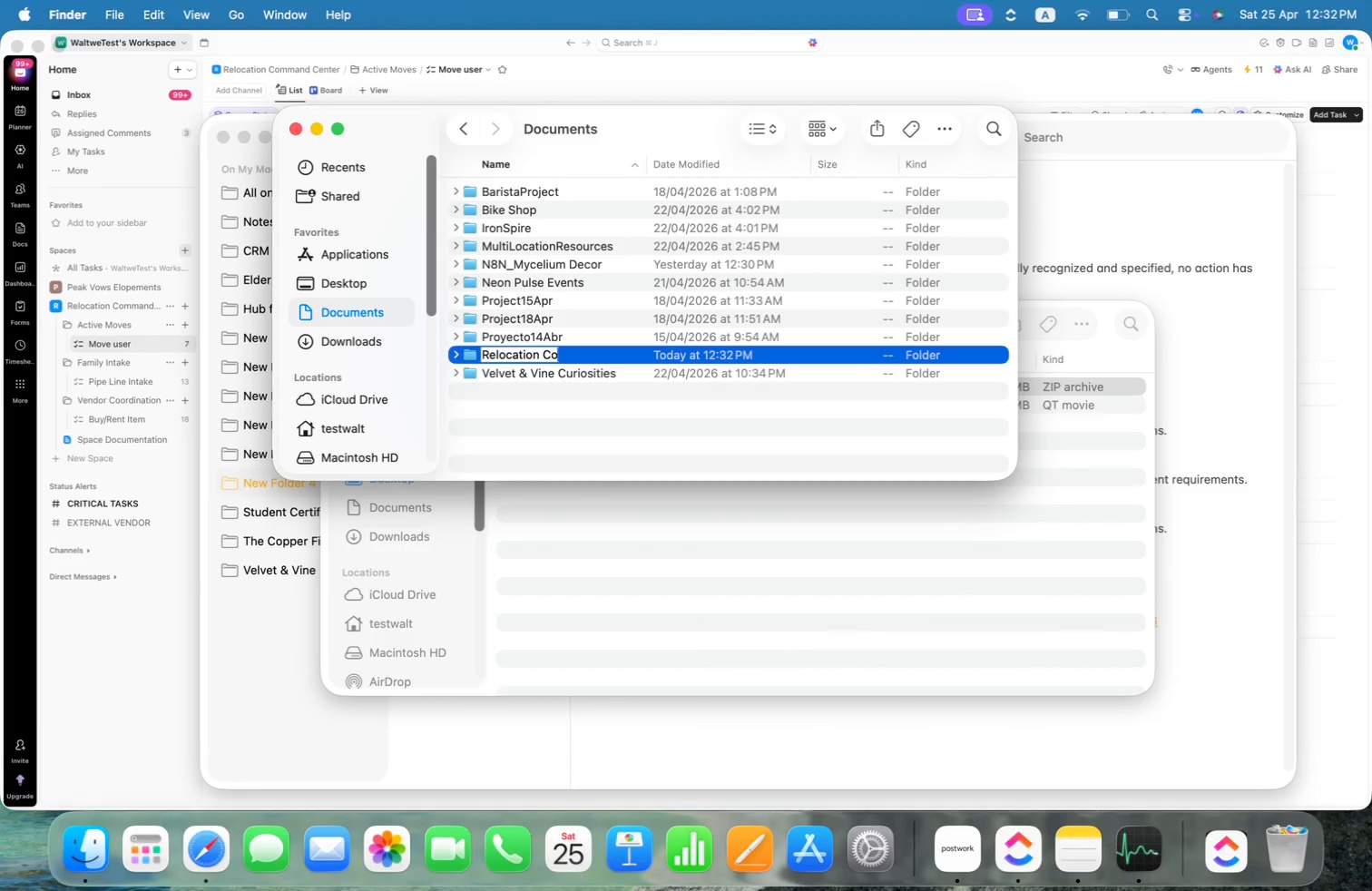 
key(Alt+O)
 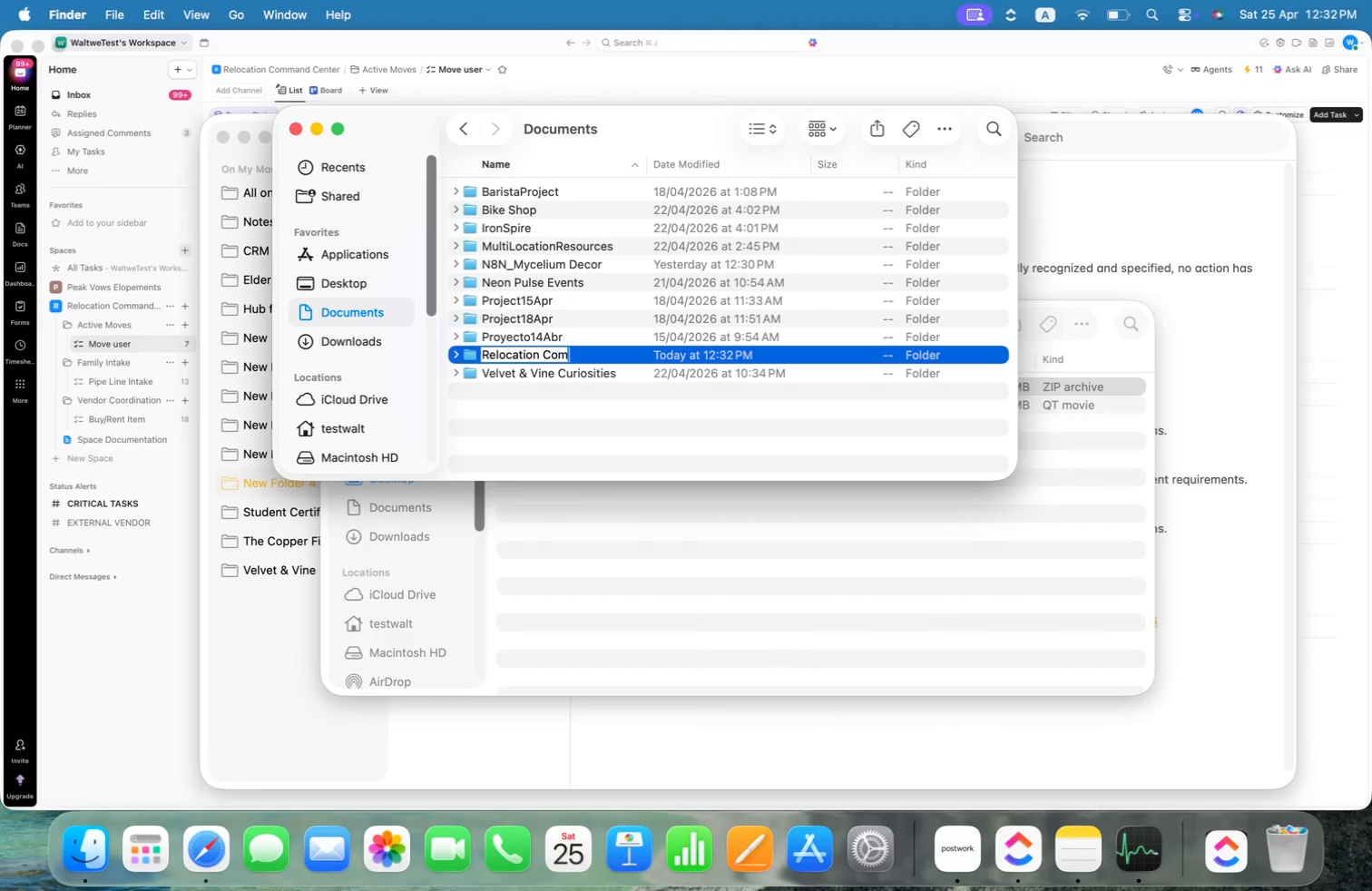 
key(Alt+M)
 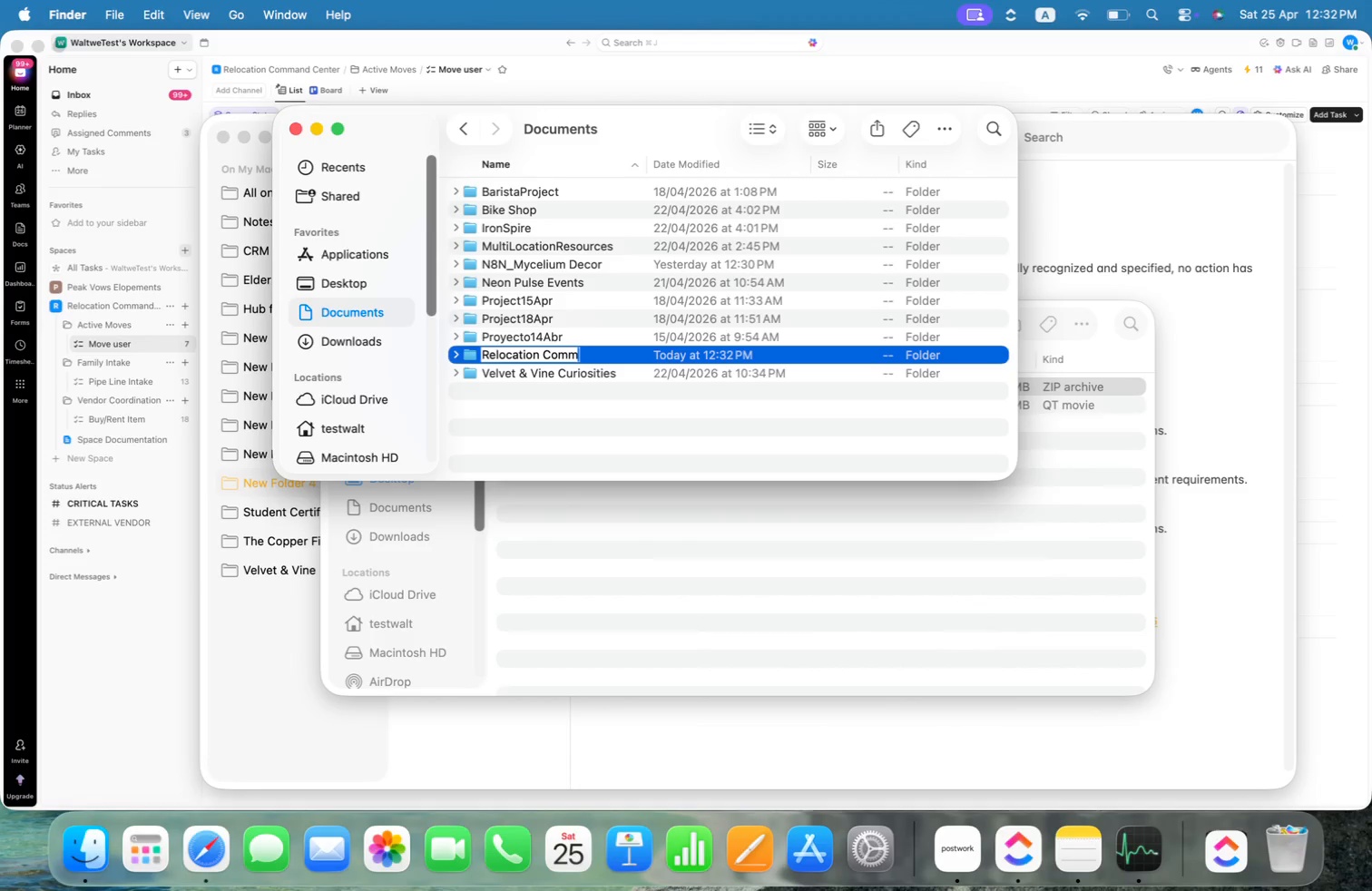 
key(Alt+M)
 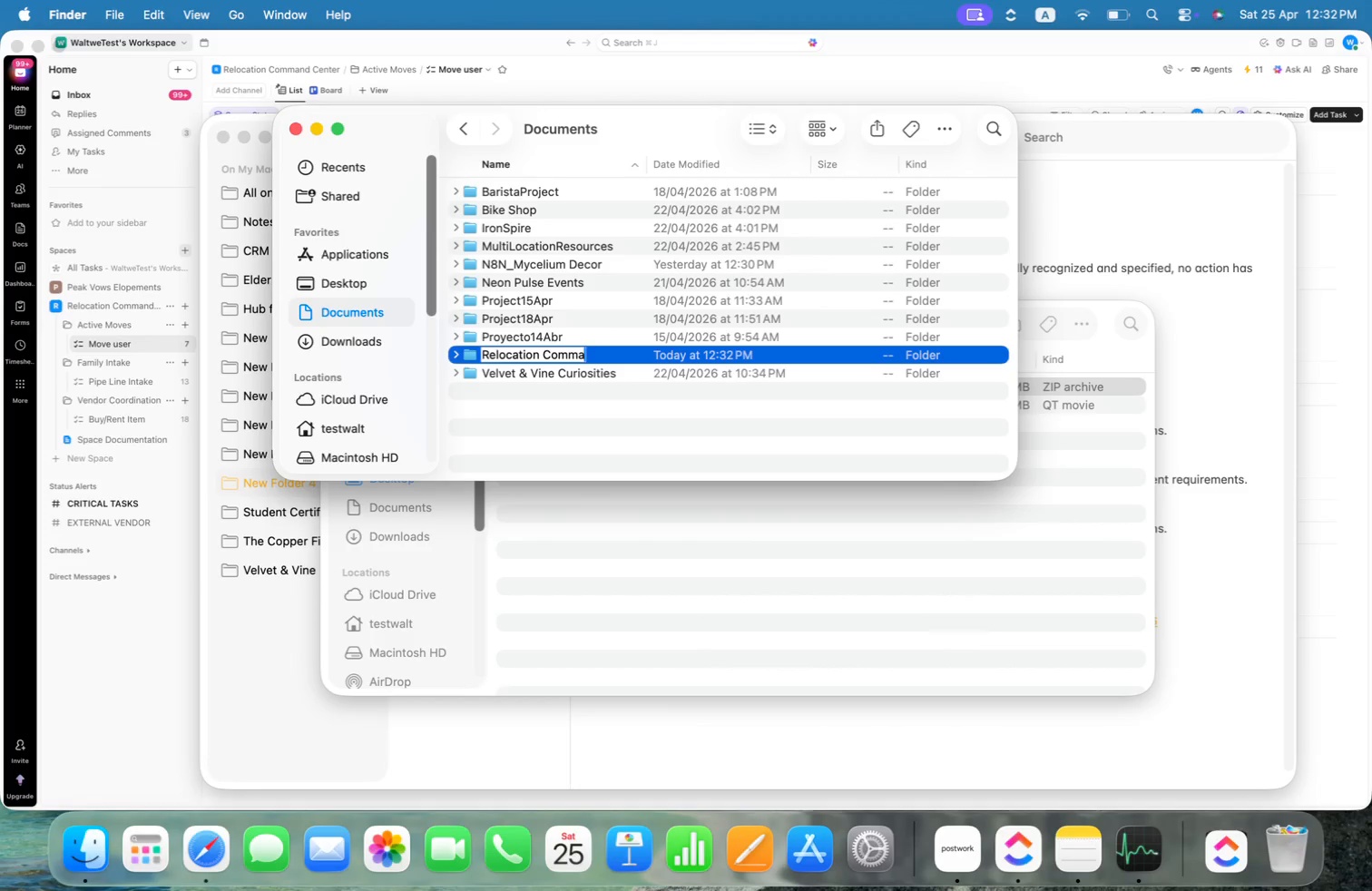 
key(Alt+A)
 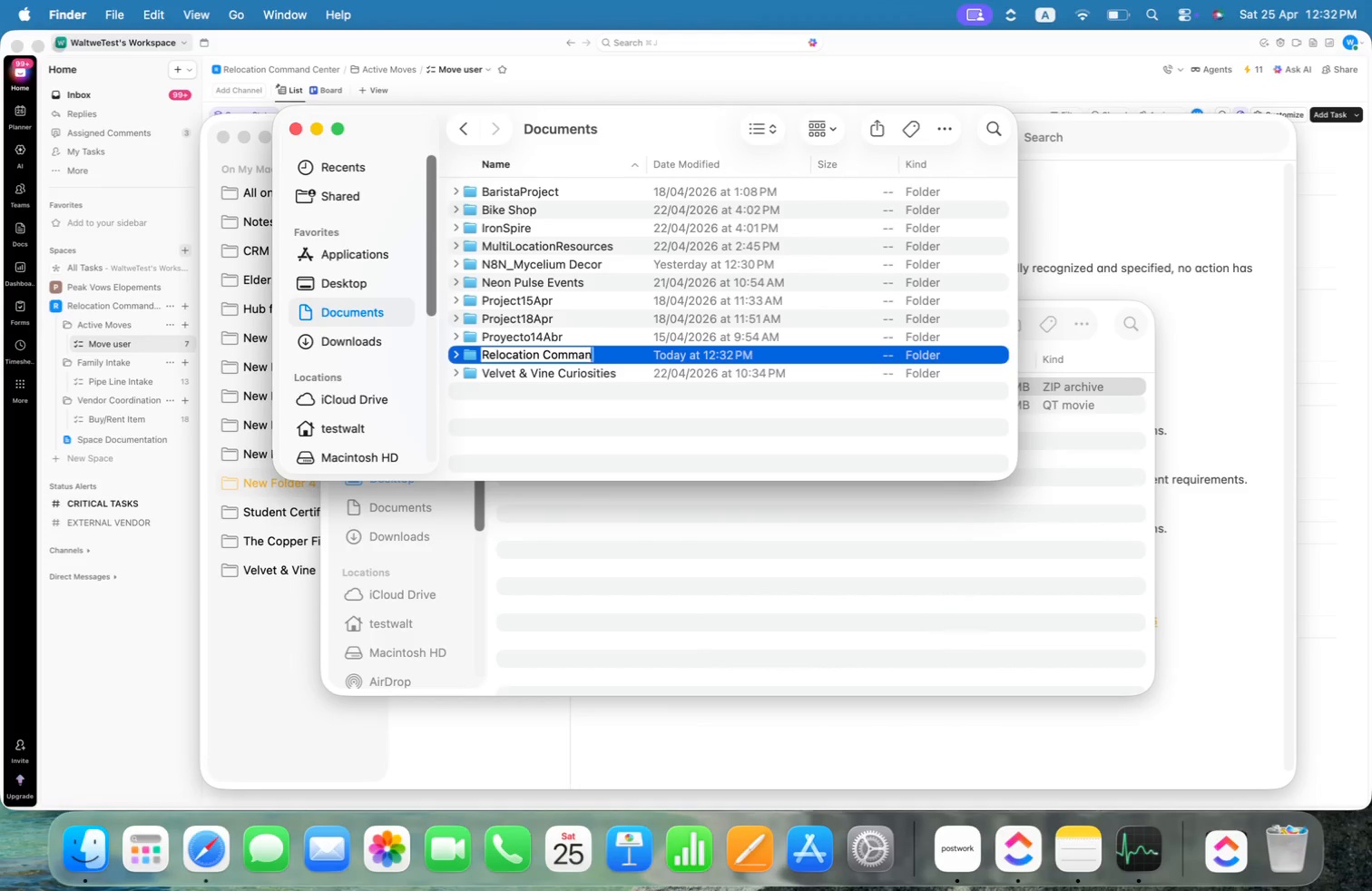 
key(Alt+N)
 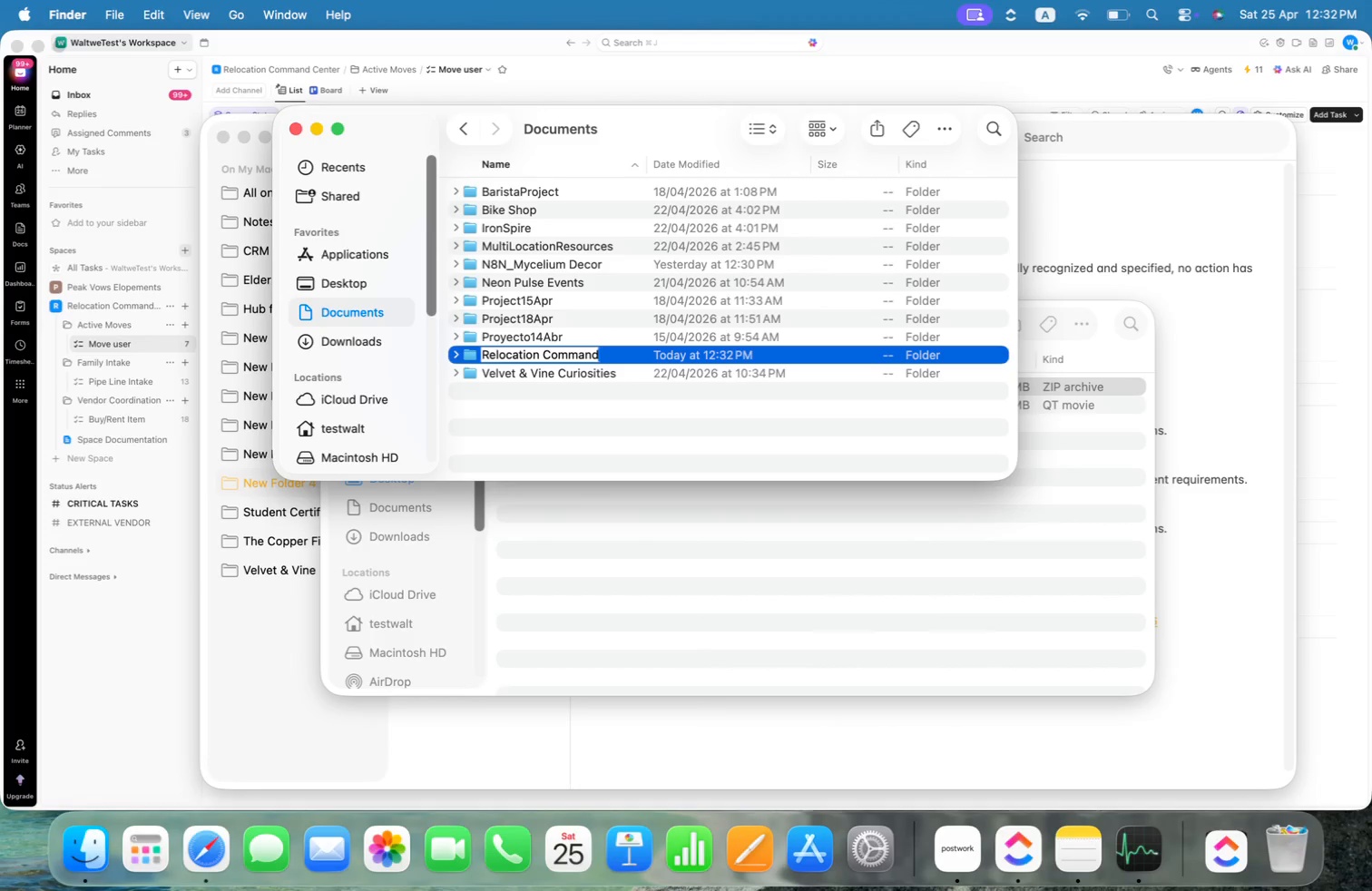 
key(Alt+D)
 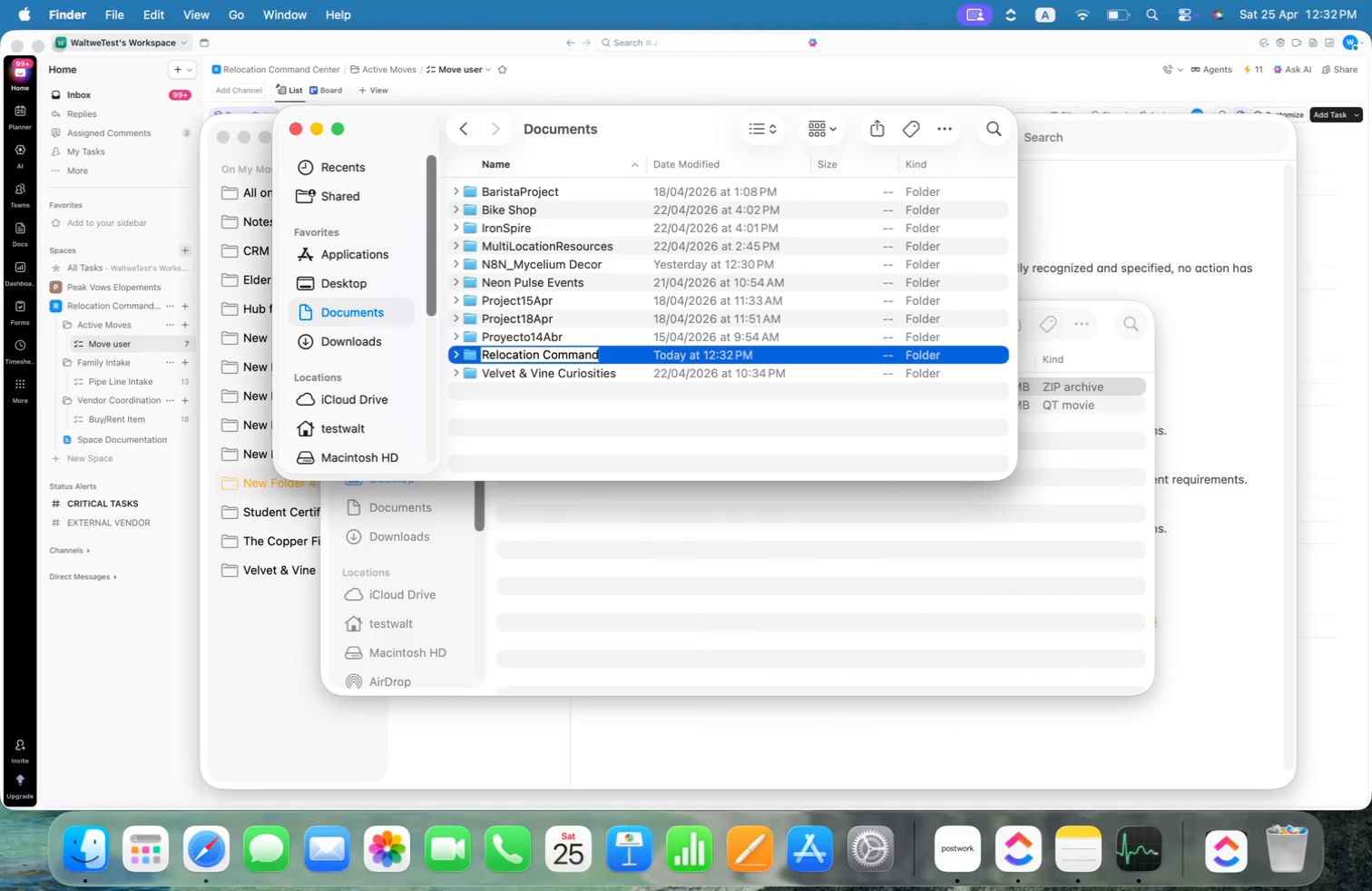 
key(Alt+Enter)
 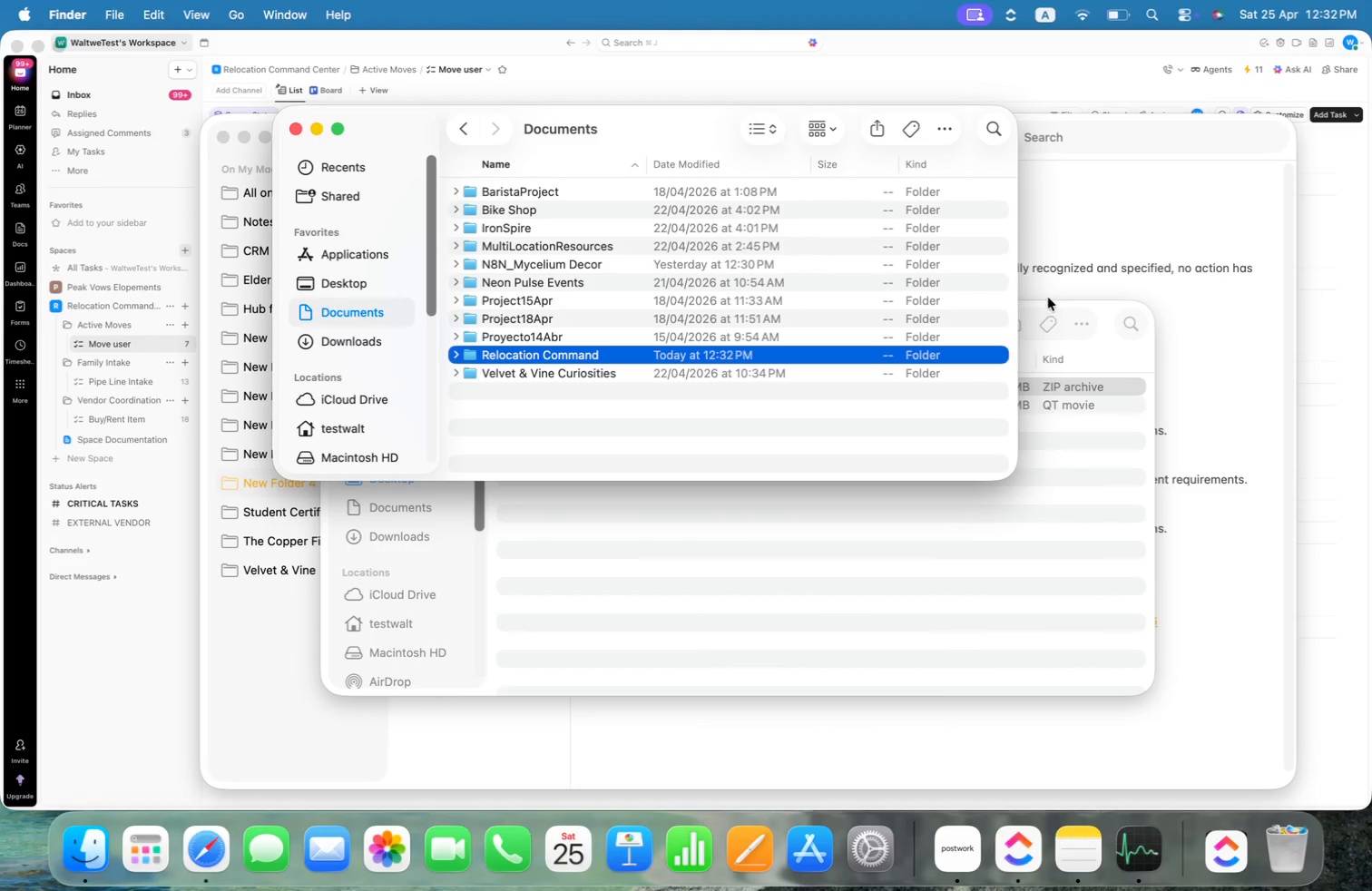 
left_click([950, 556])
 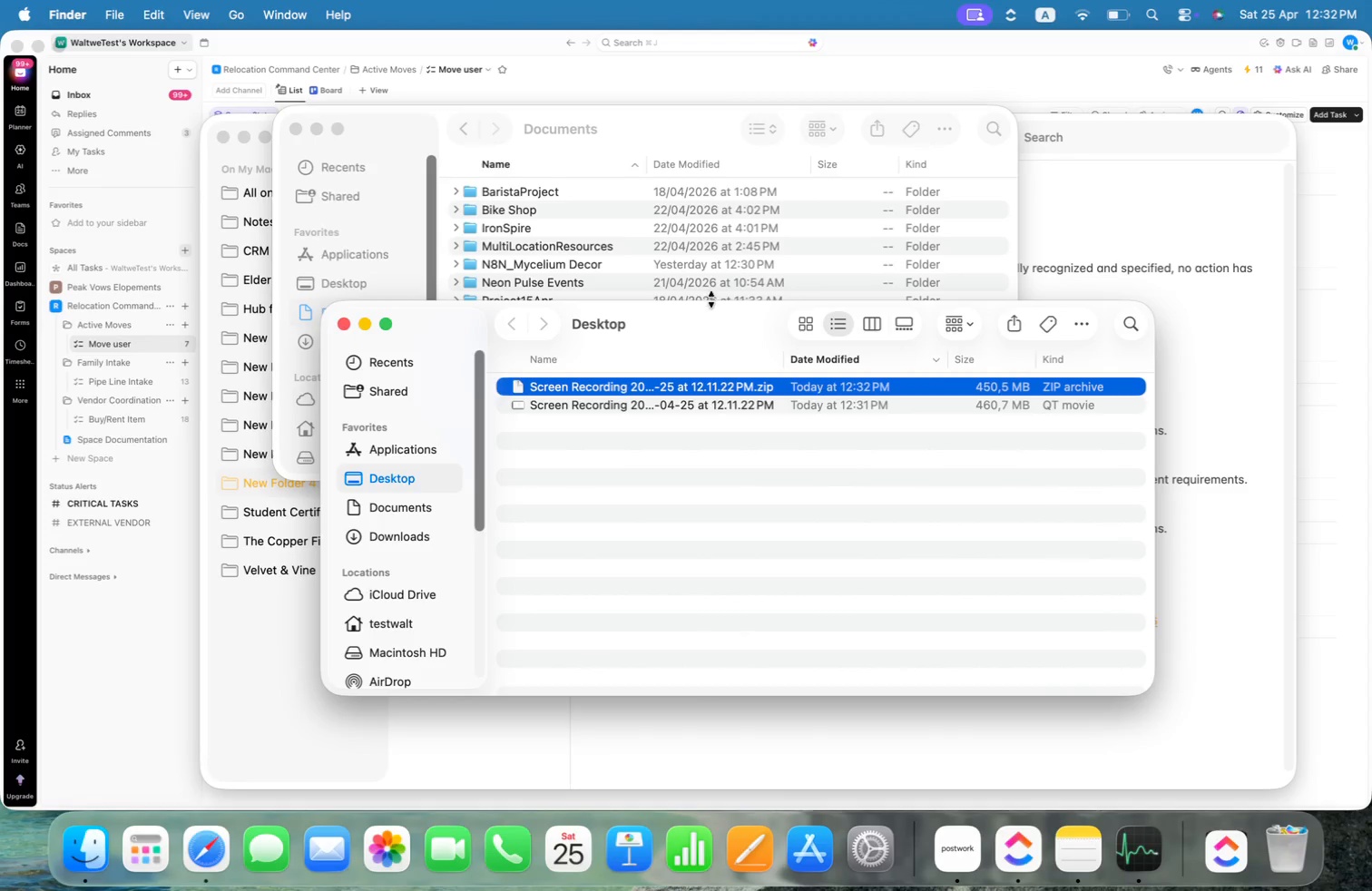 
left_click_drag(start_coordinate=[710, 318], to_coordinate=[706, 487])
 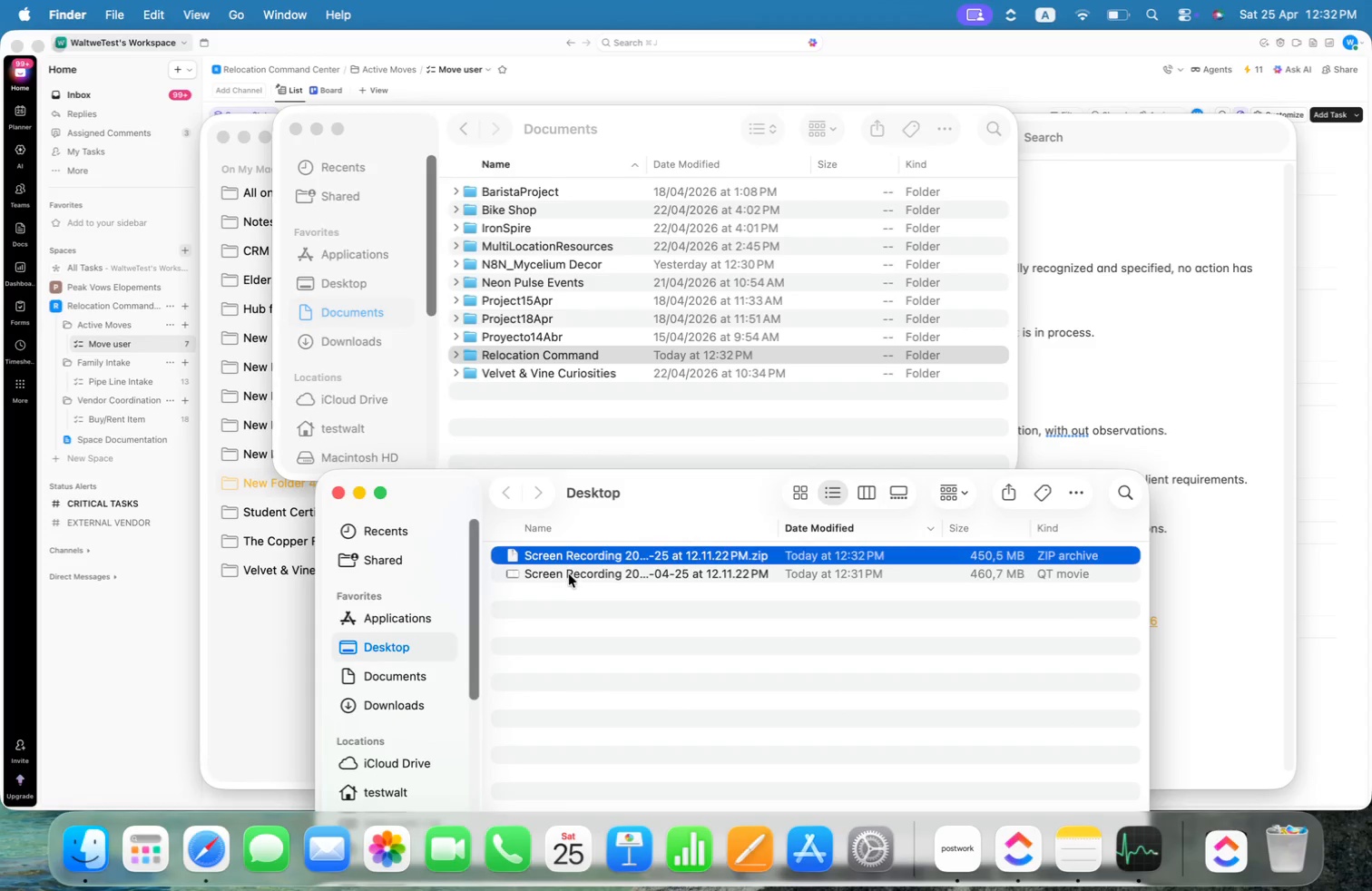 
hold_key(key=ShiftLeft, duration=0.33)
left_click([569, 574])
 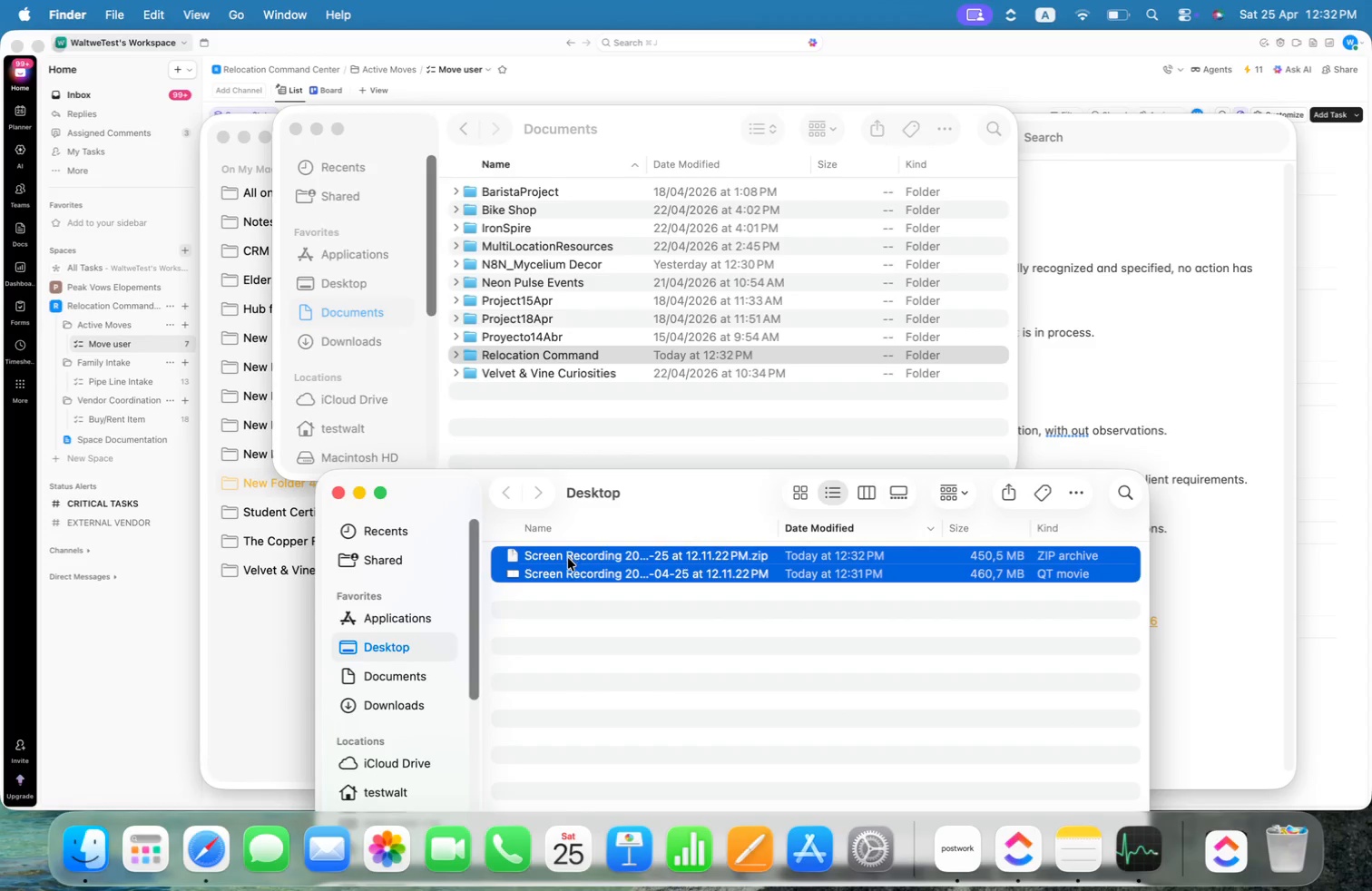 
left_click_drag(start_coordinate=[570, 557], to_coordinate=[550, 357])
 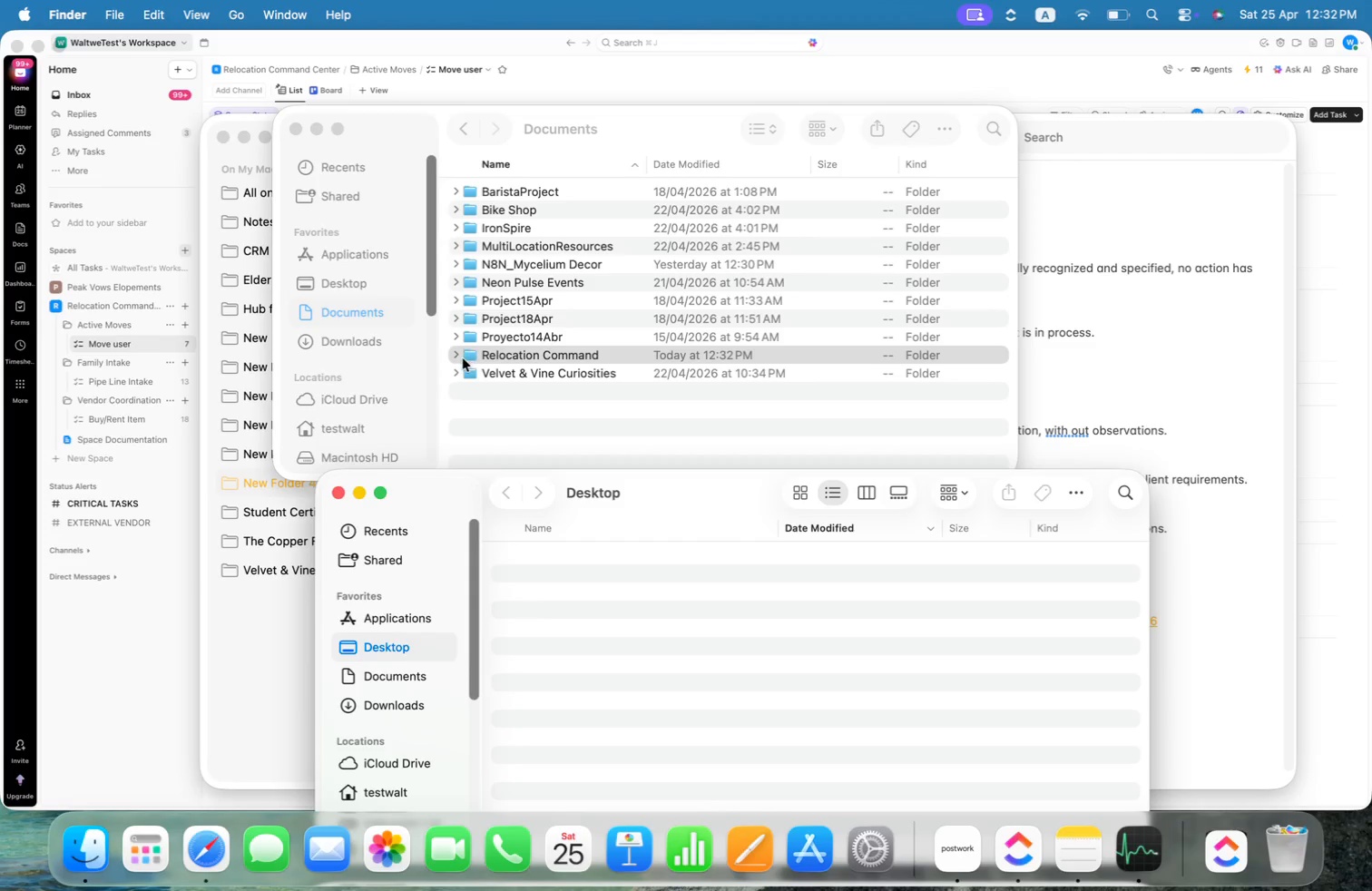 
left_click([458, 355])
 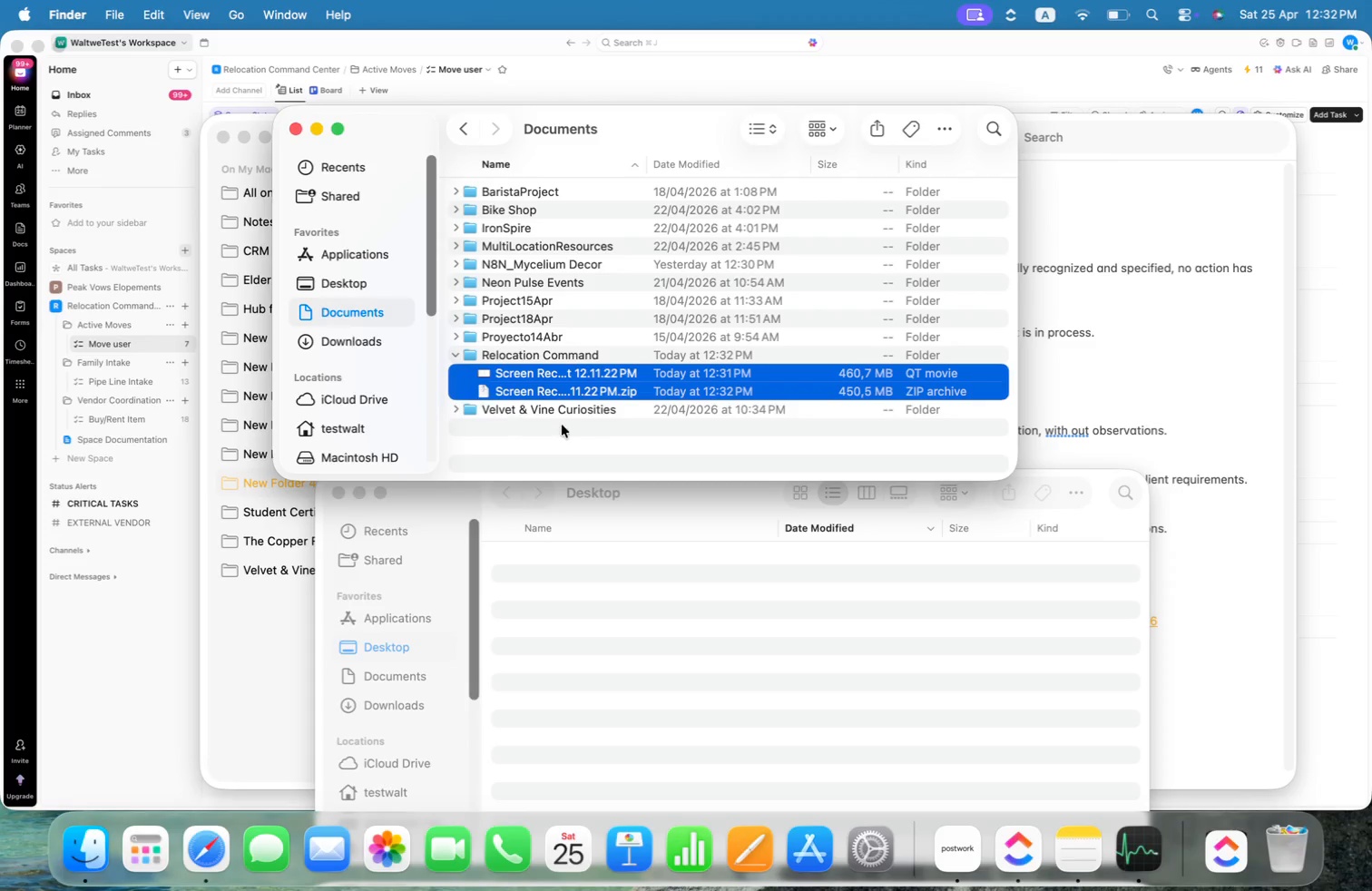 
left_click([592, 426])
 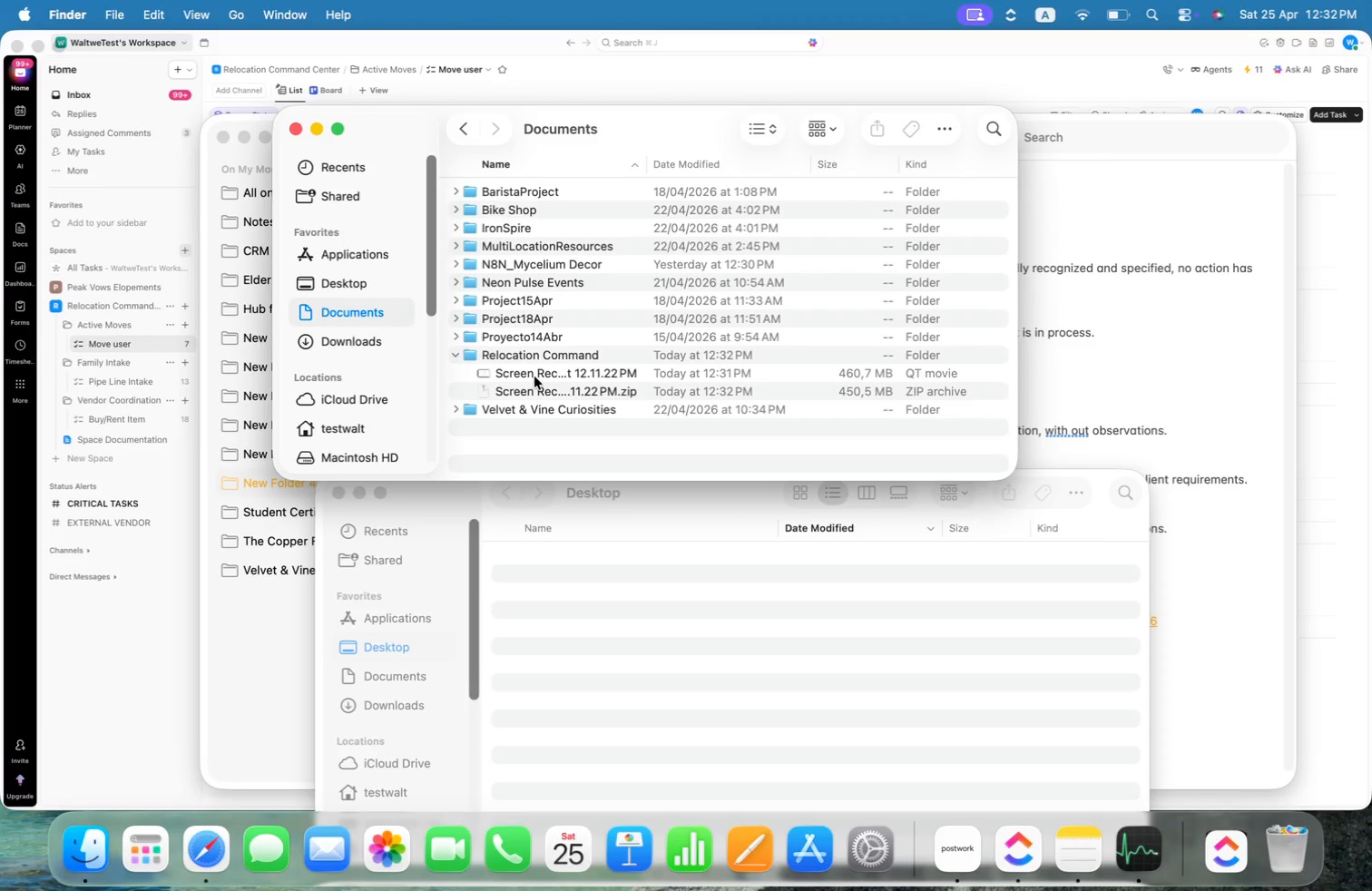 
double_click([534, 375])
 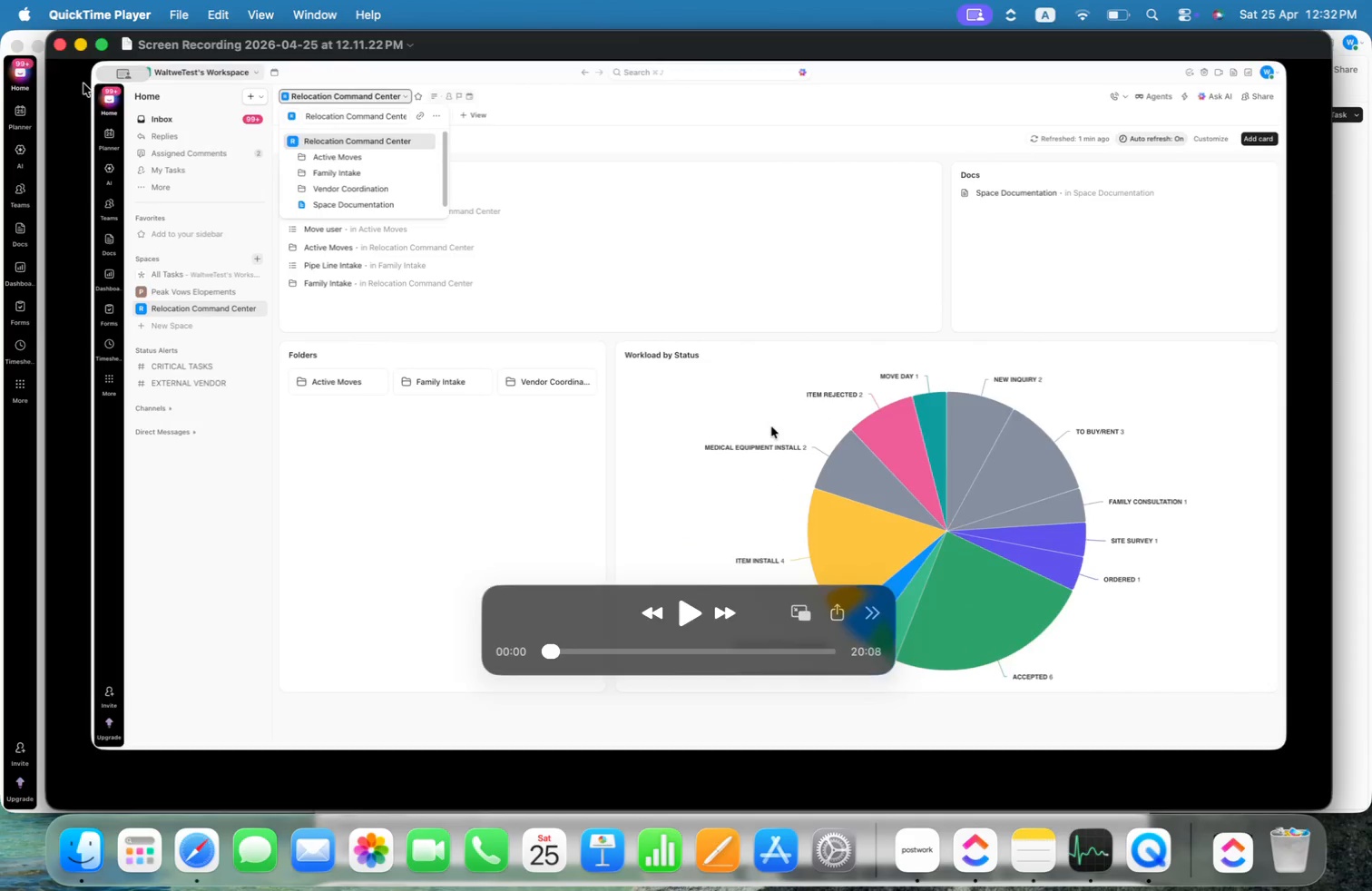 
left_click([56, 43])
 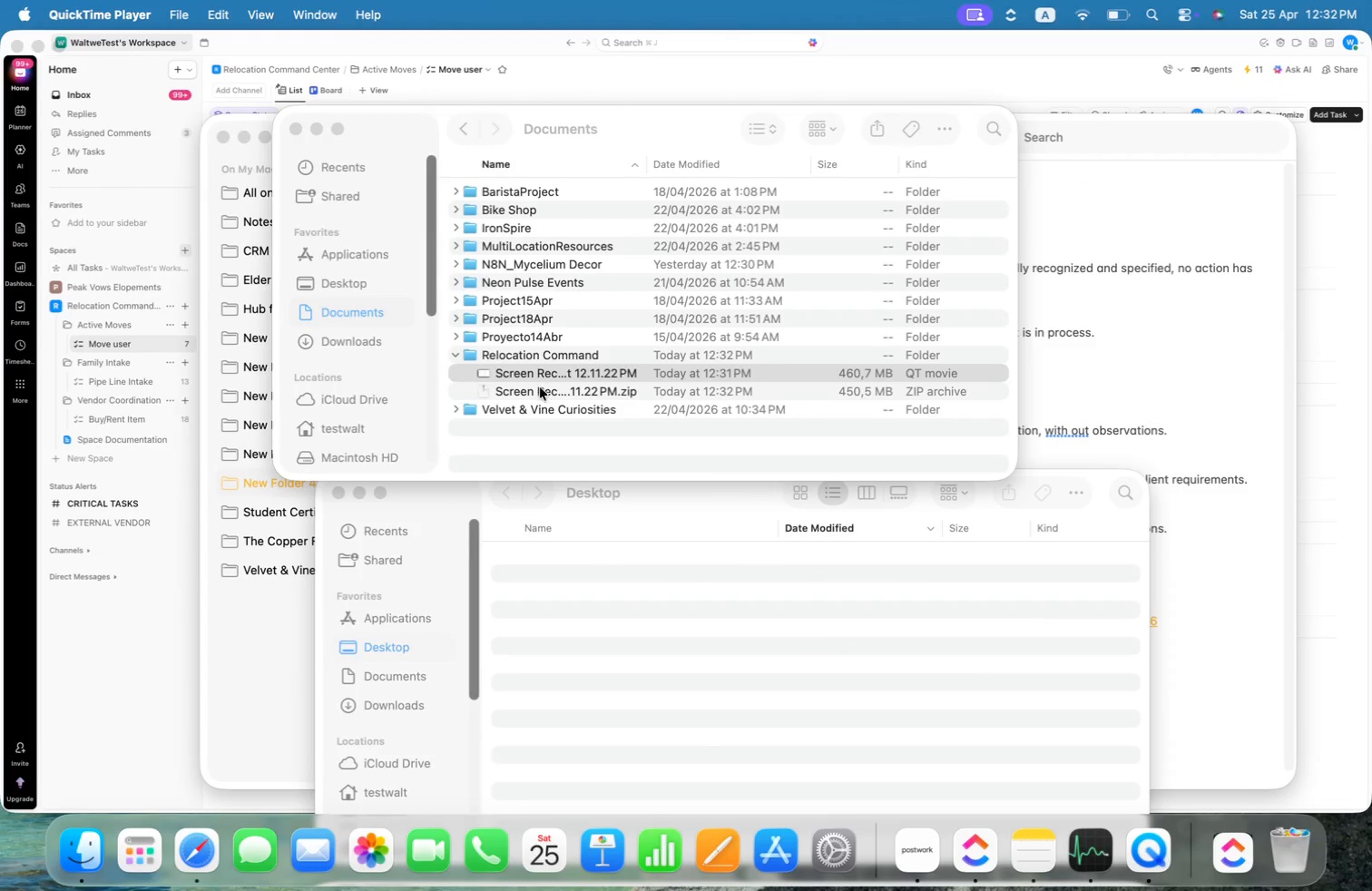 
double_click([538, 391])
 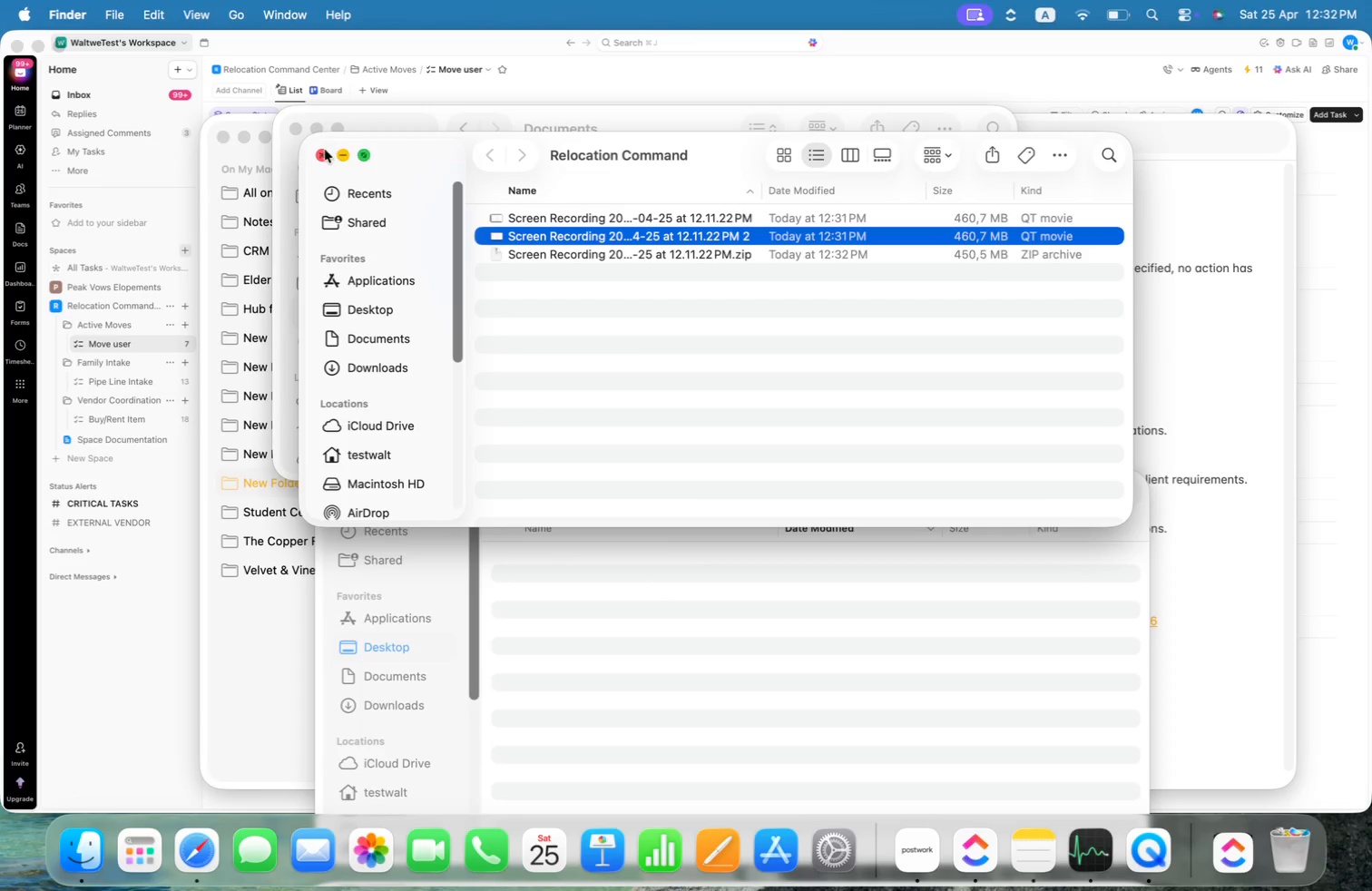 
mouse_move([521, 394])
 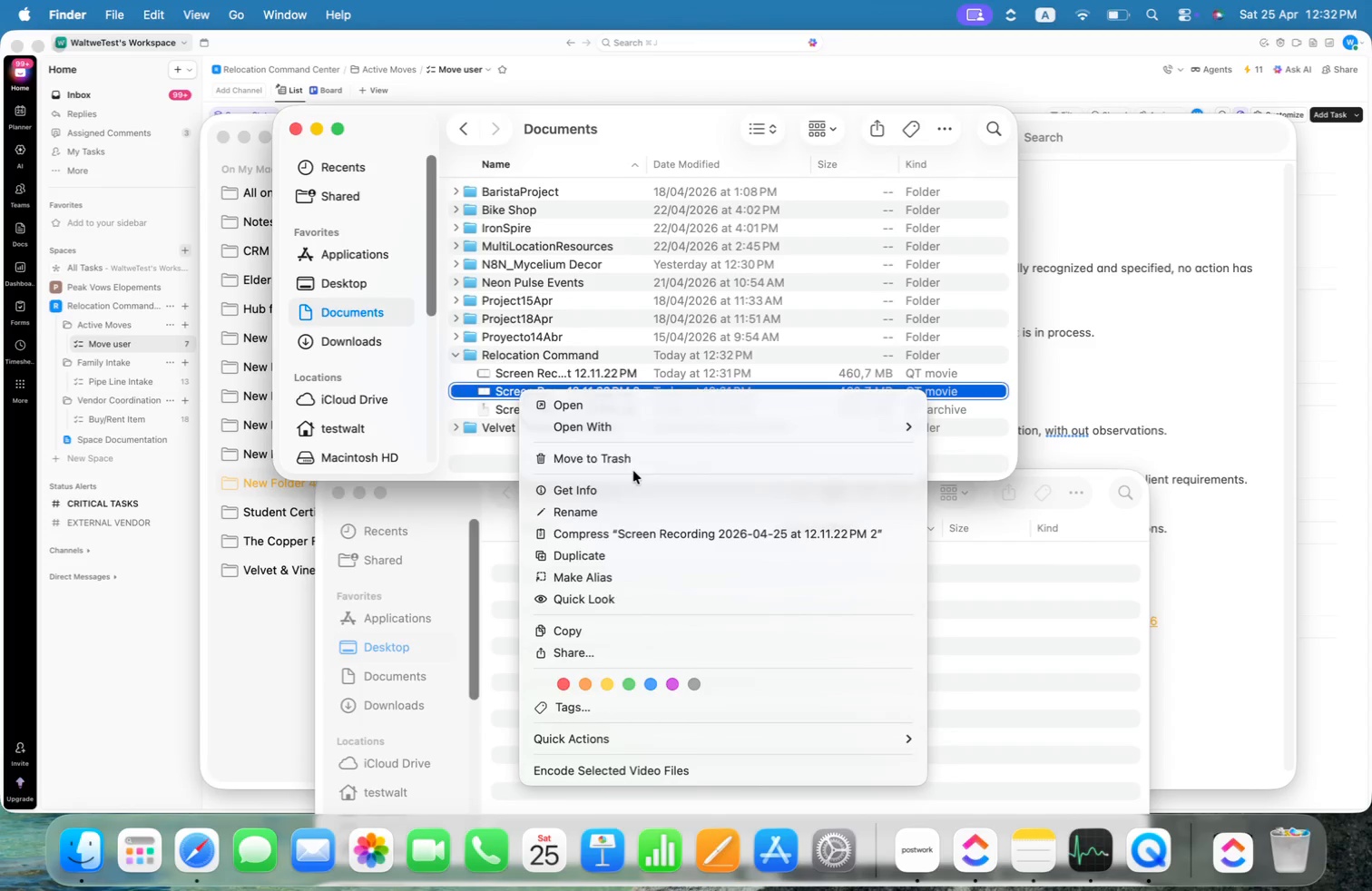 
left_click([636, 458])
 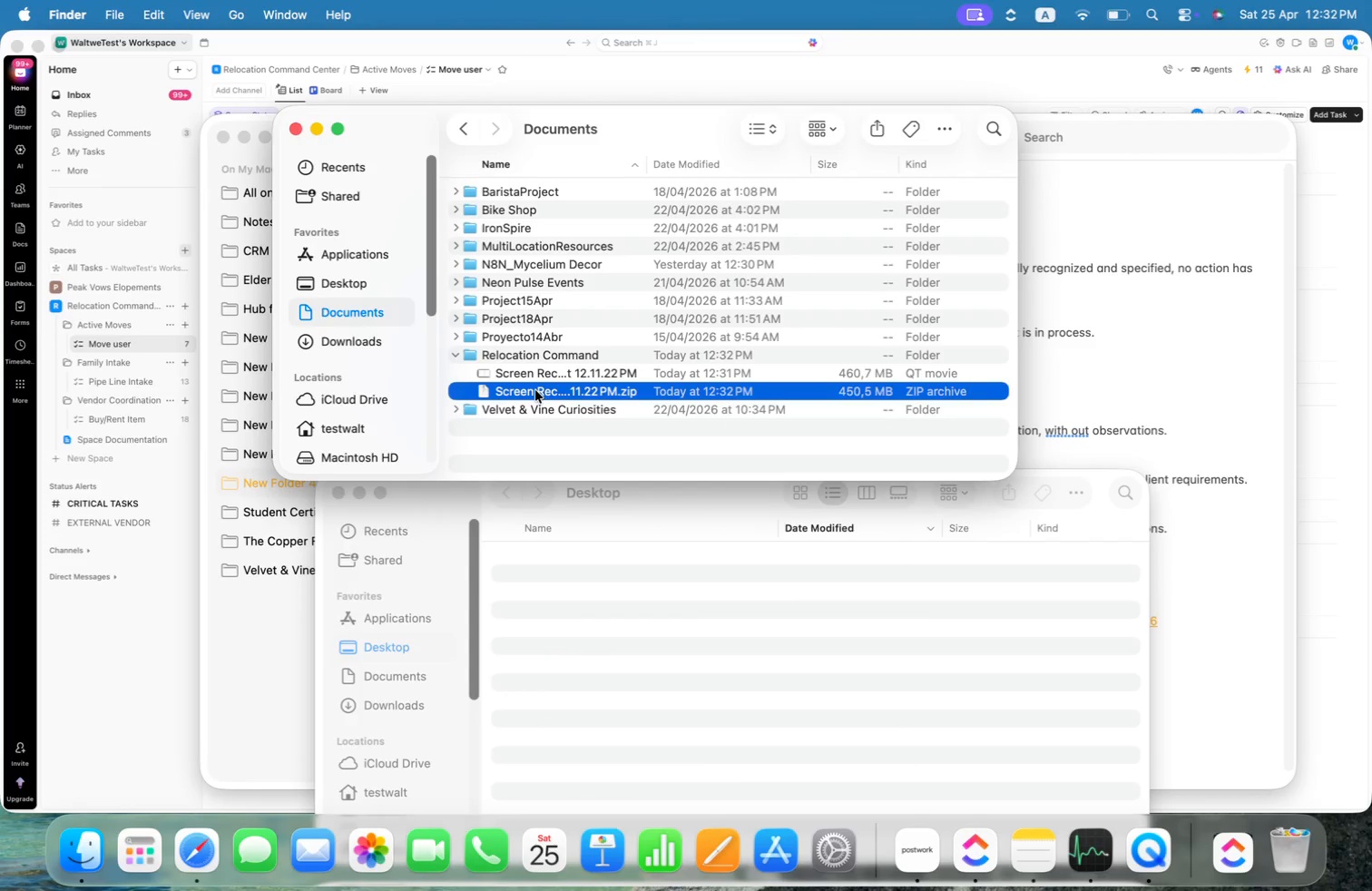 
key(Alt+Meta+CommandLeft)
 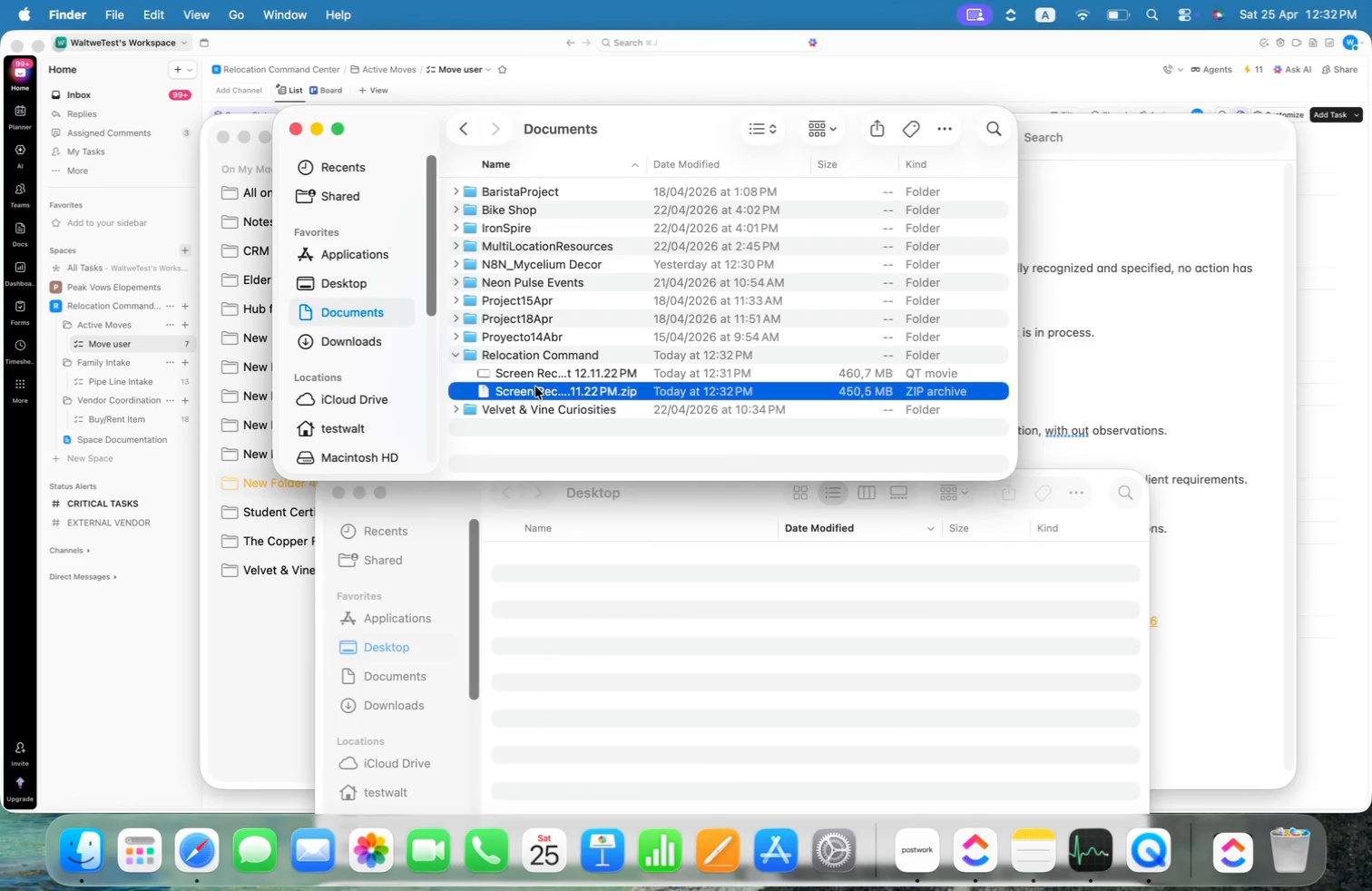 
key(Alt+Meta+Tab)